 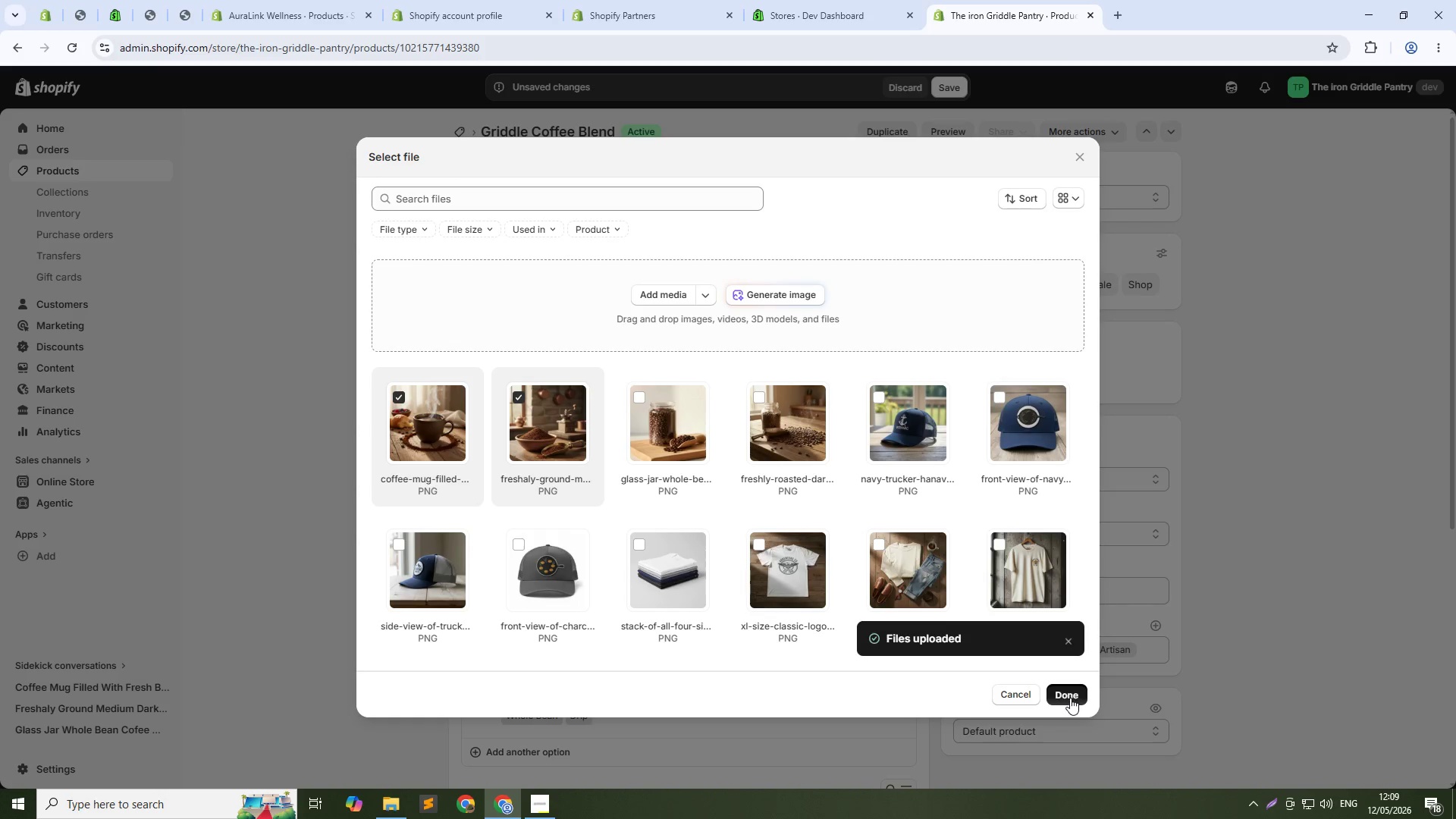 
left_click([547, 496])
 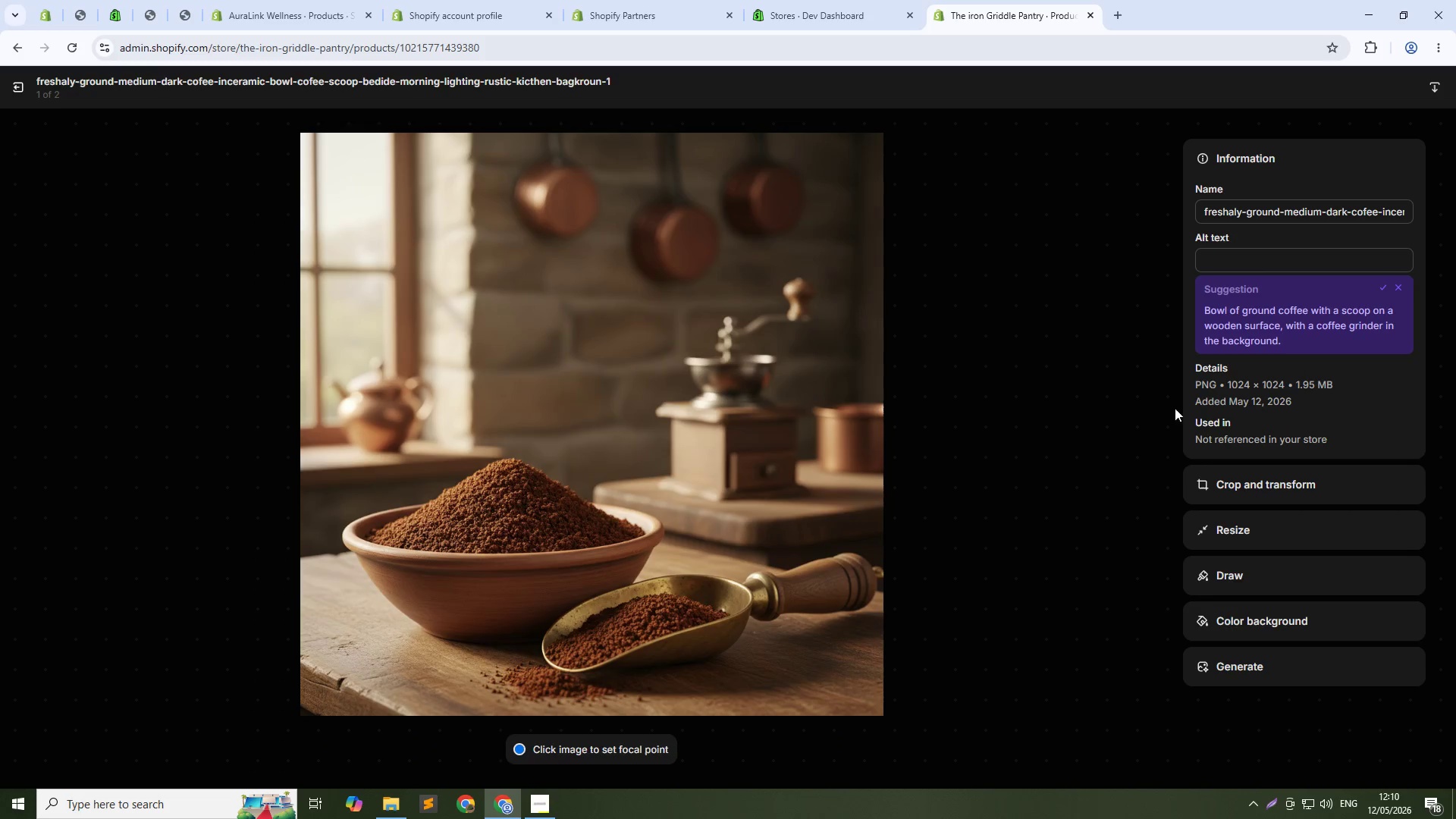 
left_click([1243, 258])
 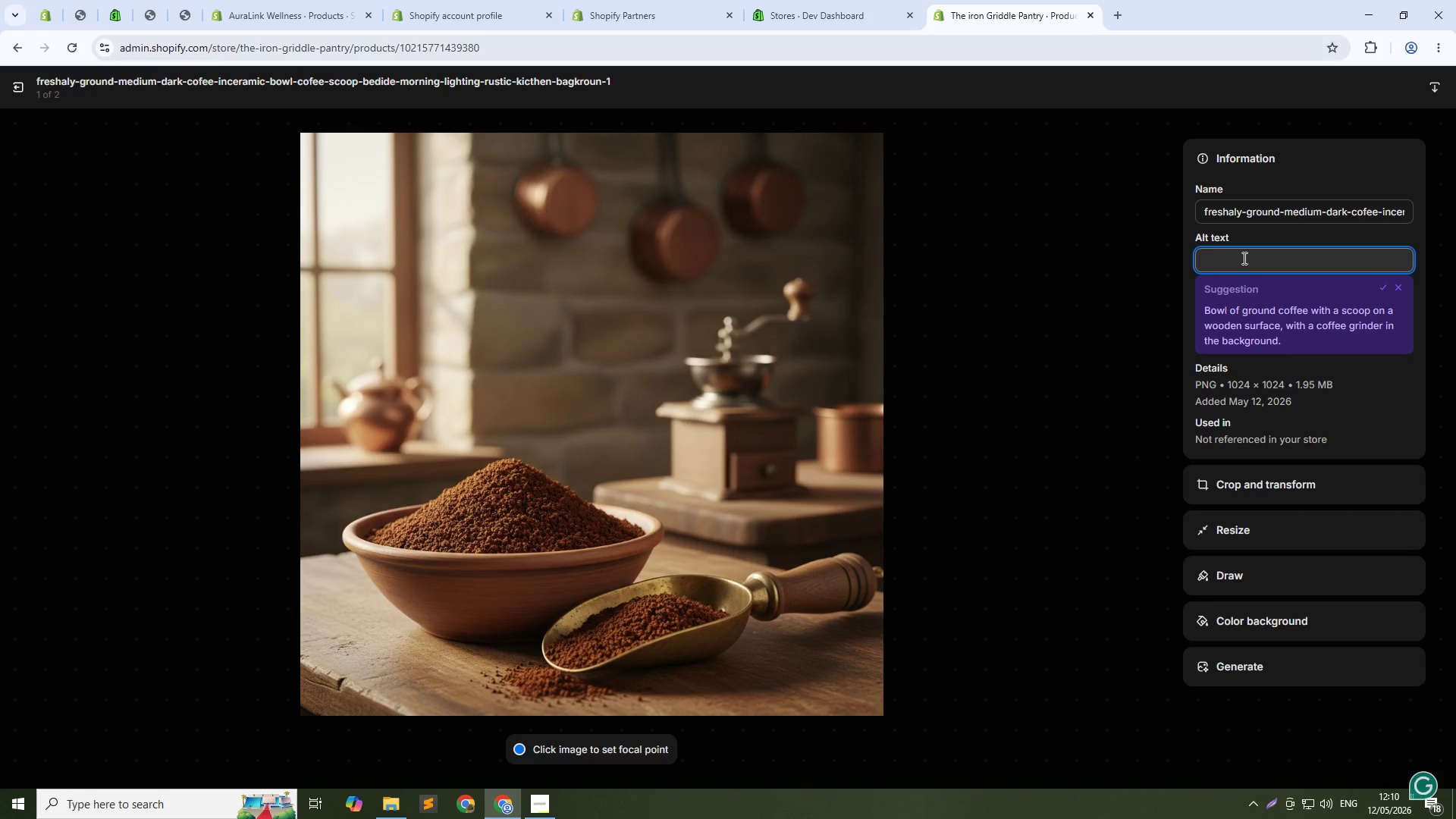 
type(Freshaly Grouns)
 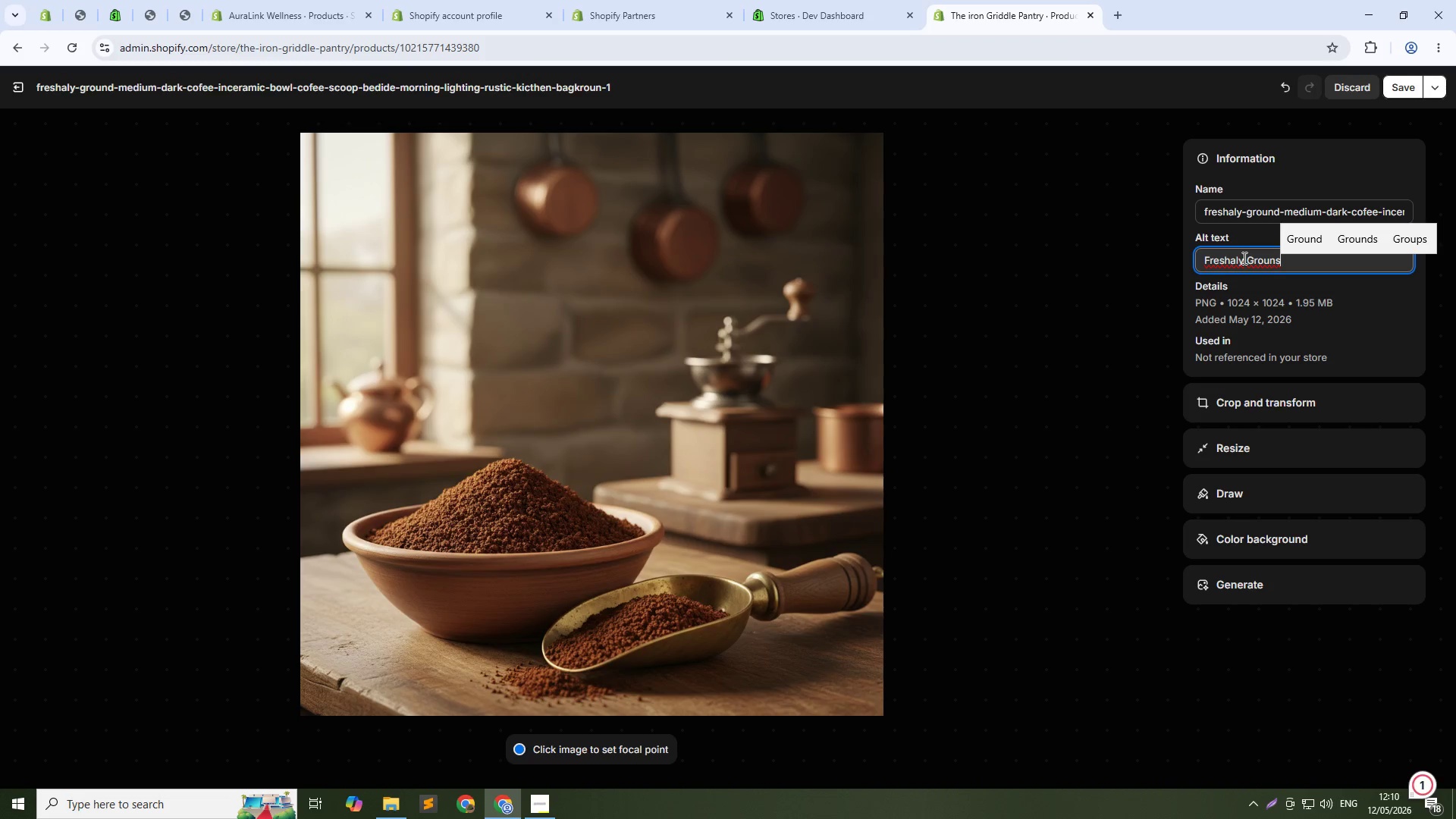 
key(Backspace)
key(Backspace)
key(Backspace)
key(Backspace)
key(Backspace)
key(Backspace)
type(grous)
key(Backspace)
type(ns)
key(Backspace)
type(d medium-dark coffee, drip ground Gribble Cofe)
key(Backspace)
type(fee Blend)
 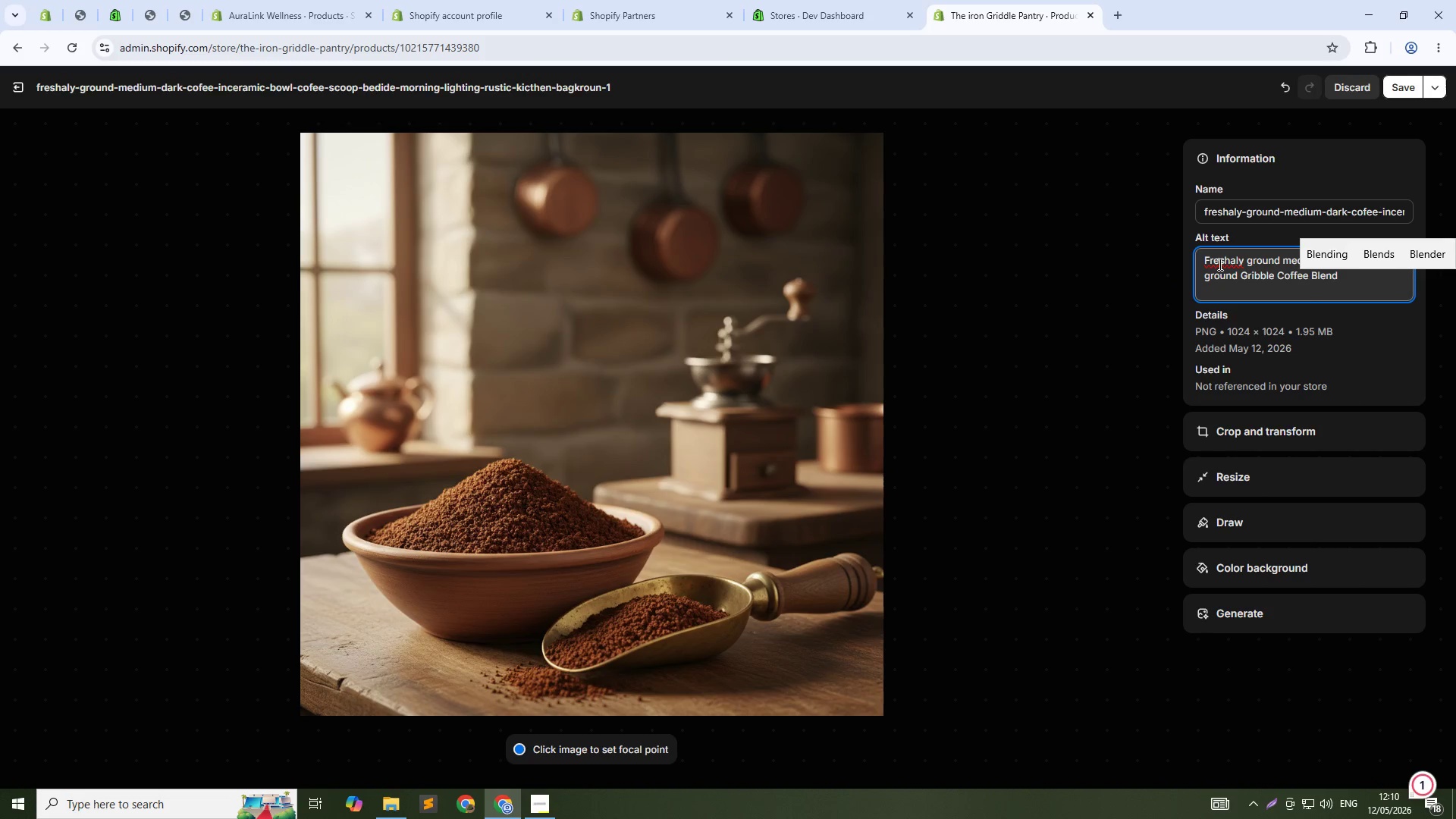 
wait(5.58)
 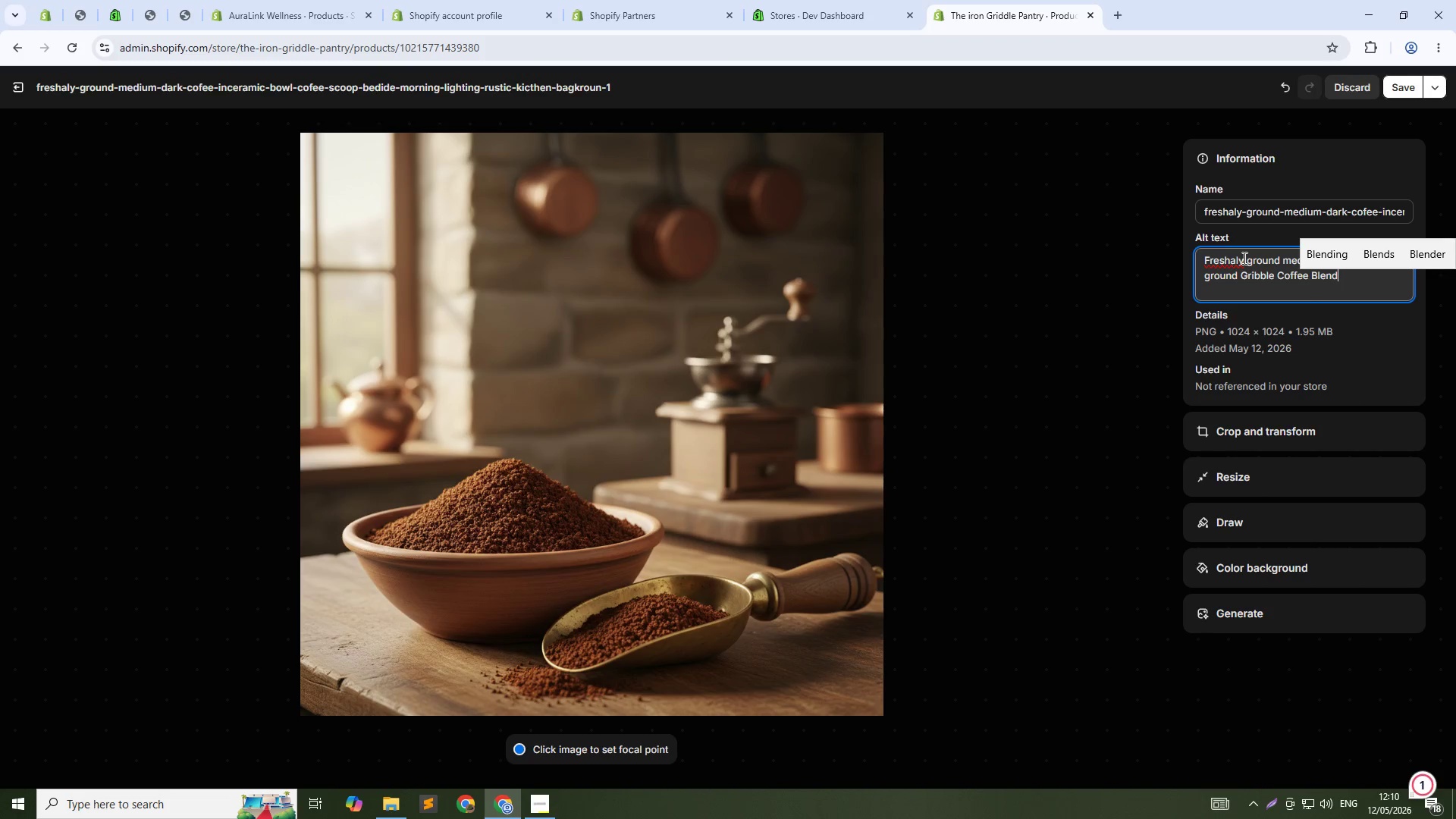 
left_click([1238, 256])
 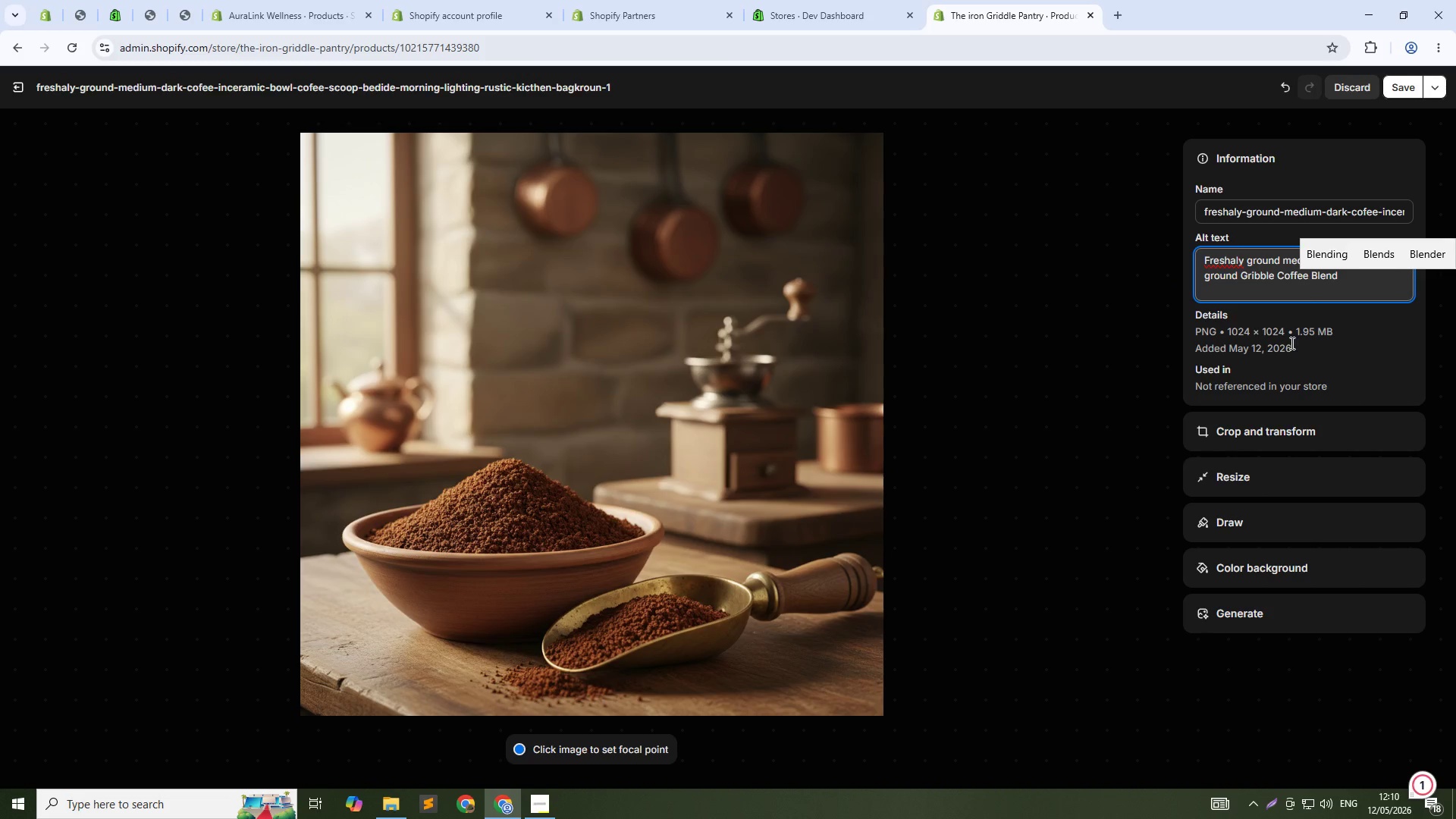 
key(ArrowLeft)
 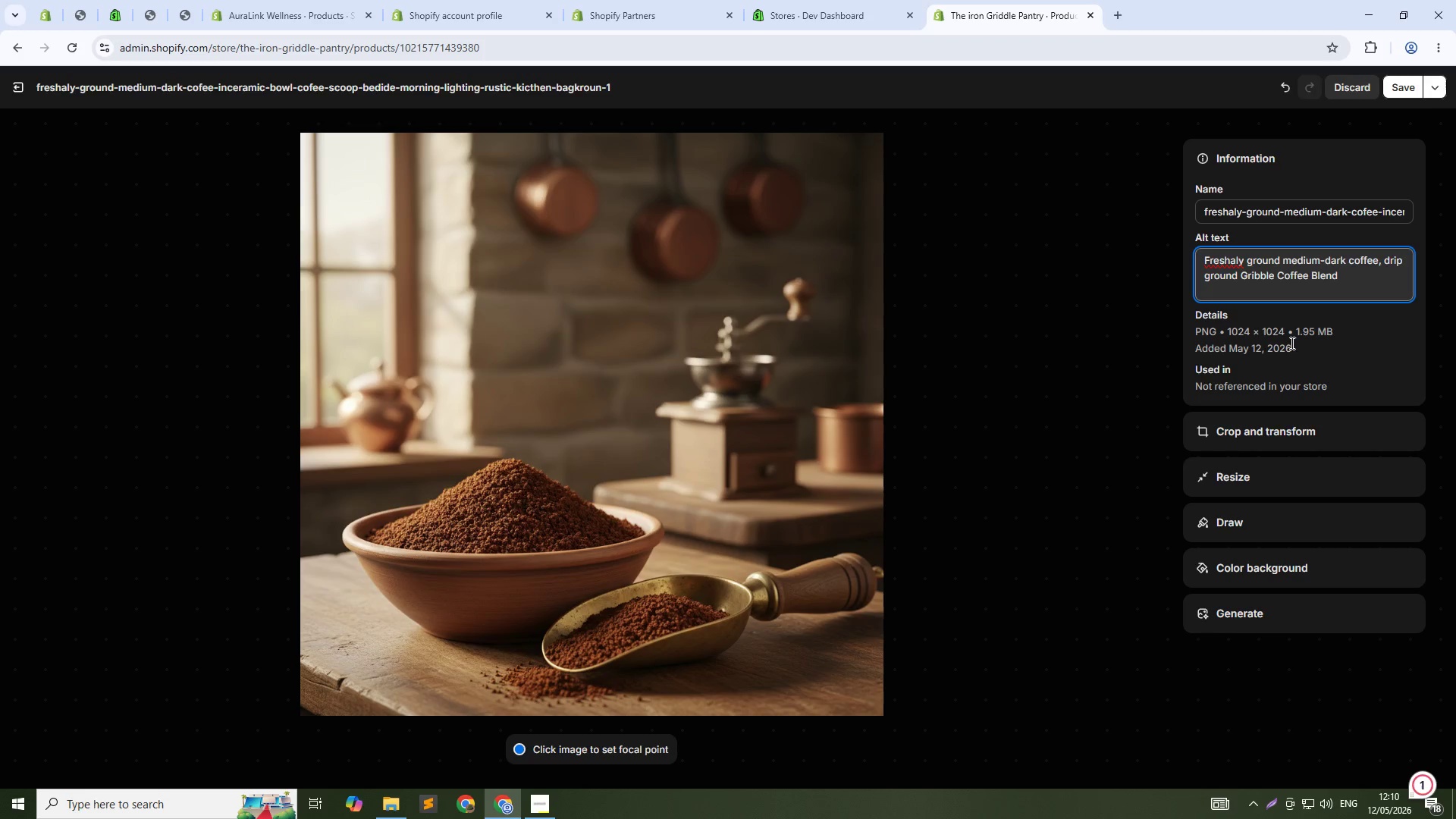 
key(Backspace)
 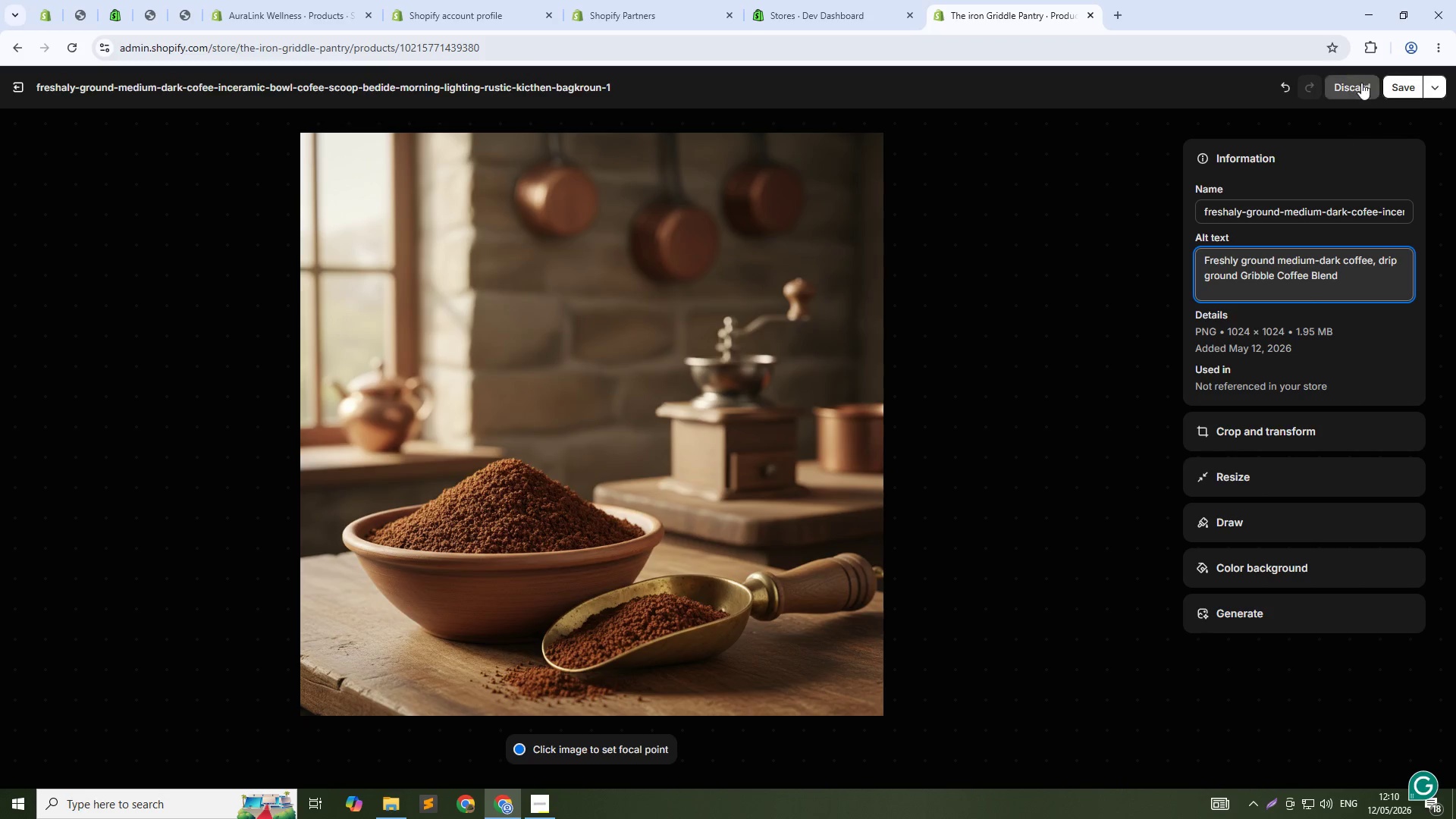 
left_click([1399, 83])
 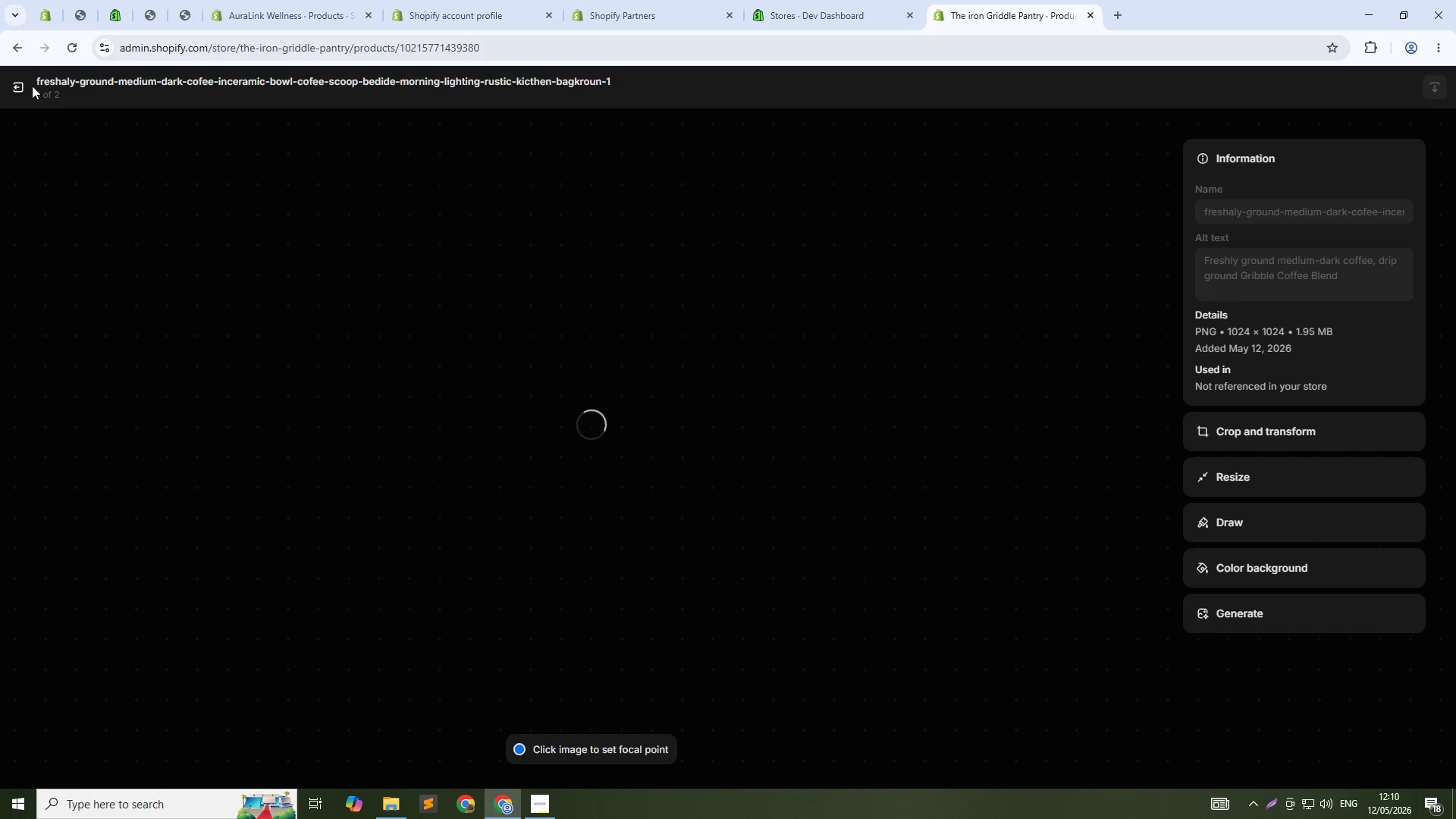 
left_click([20, 84])
 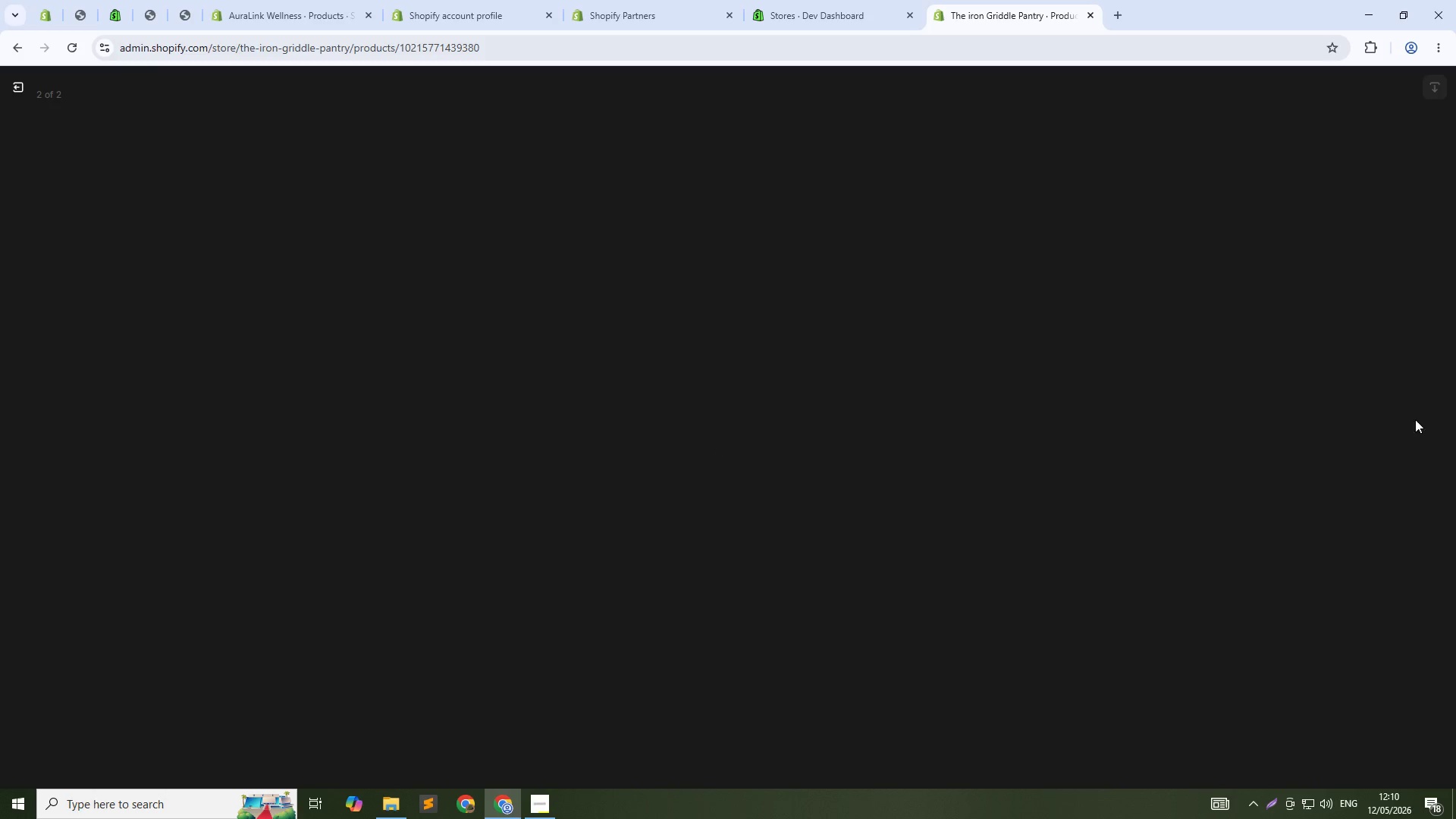 
left_click([1215, 267])
 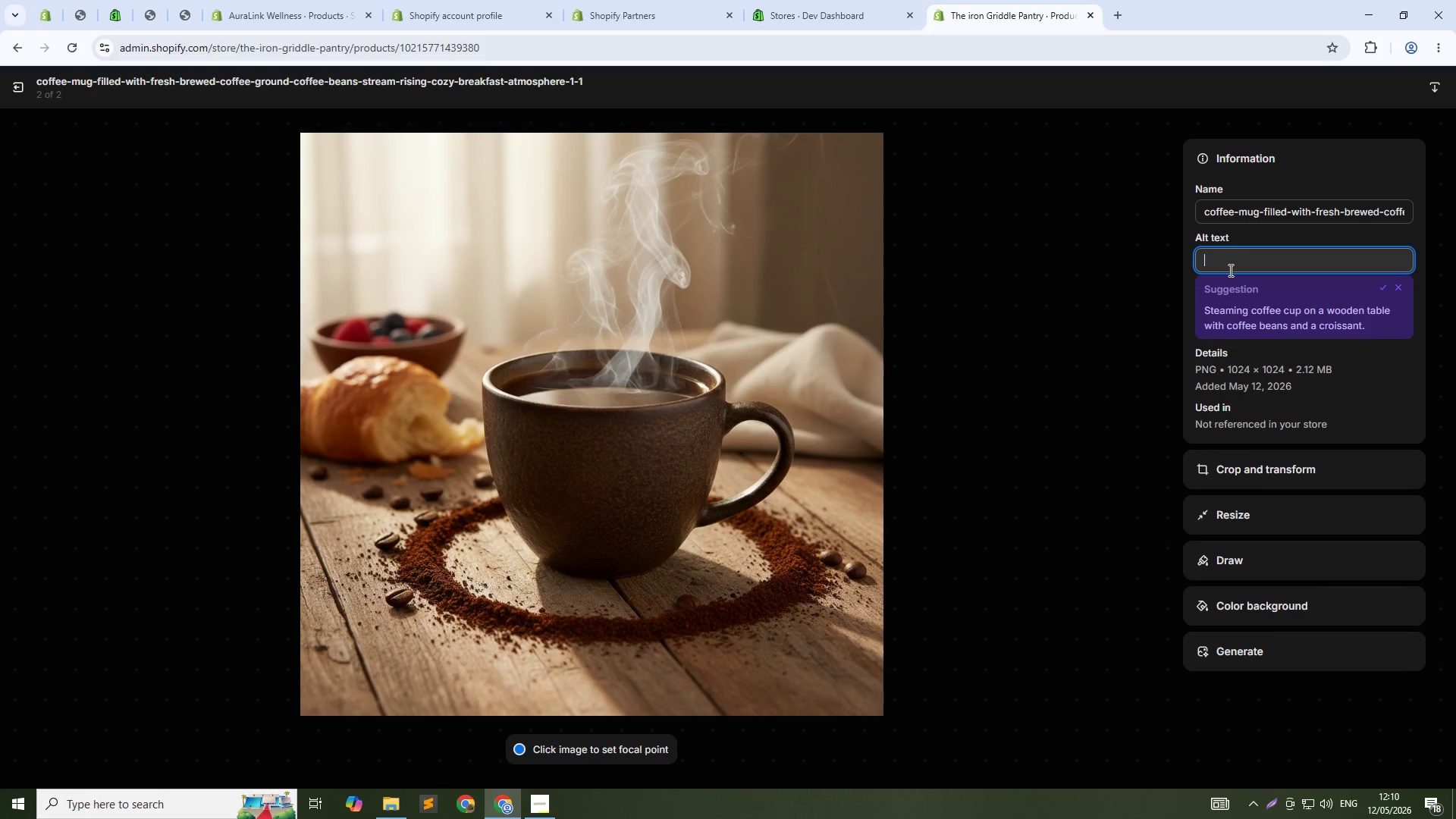 
type(Fresh brewed Gribble Coffee Blend with drip groud)
key(Backspace)
type(nd coffee)
 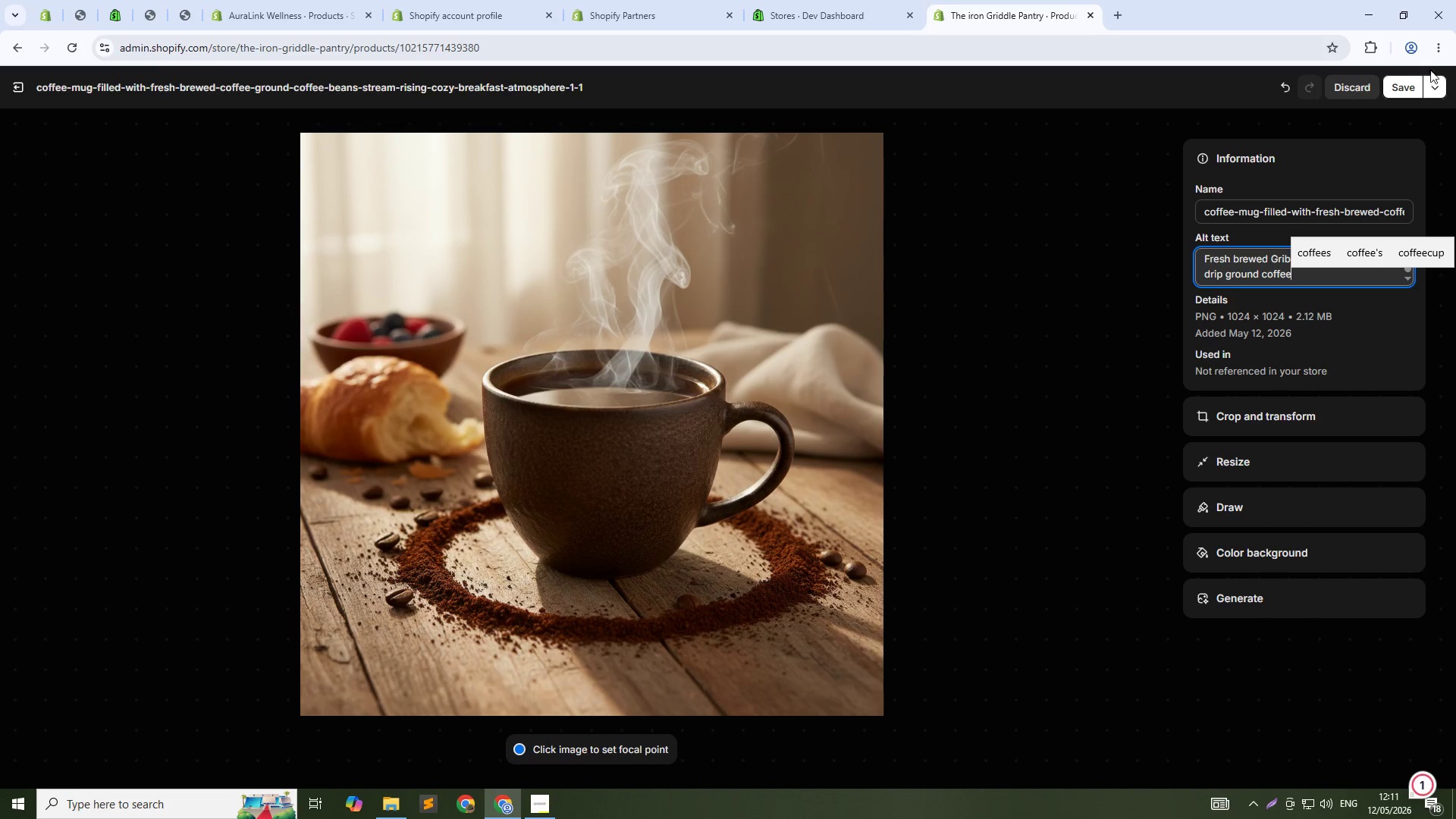 
left_click([1395, 85])
 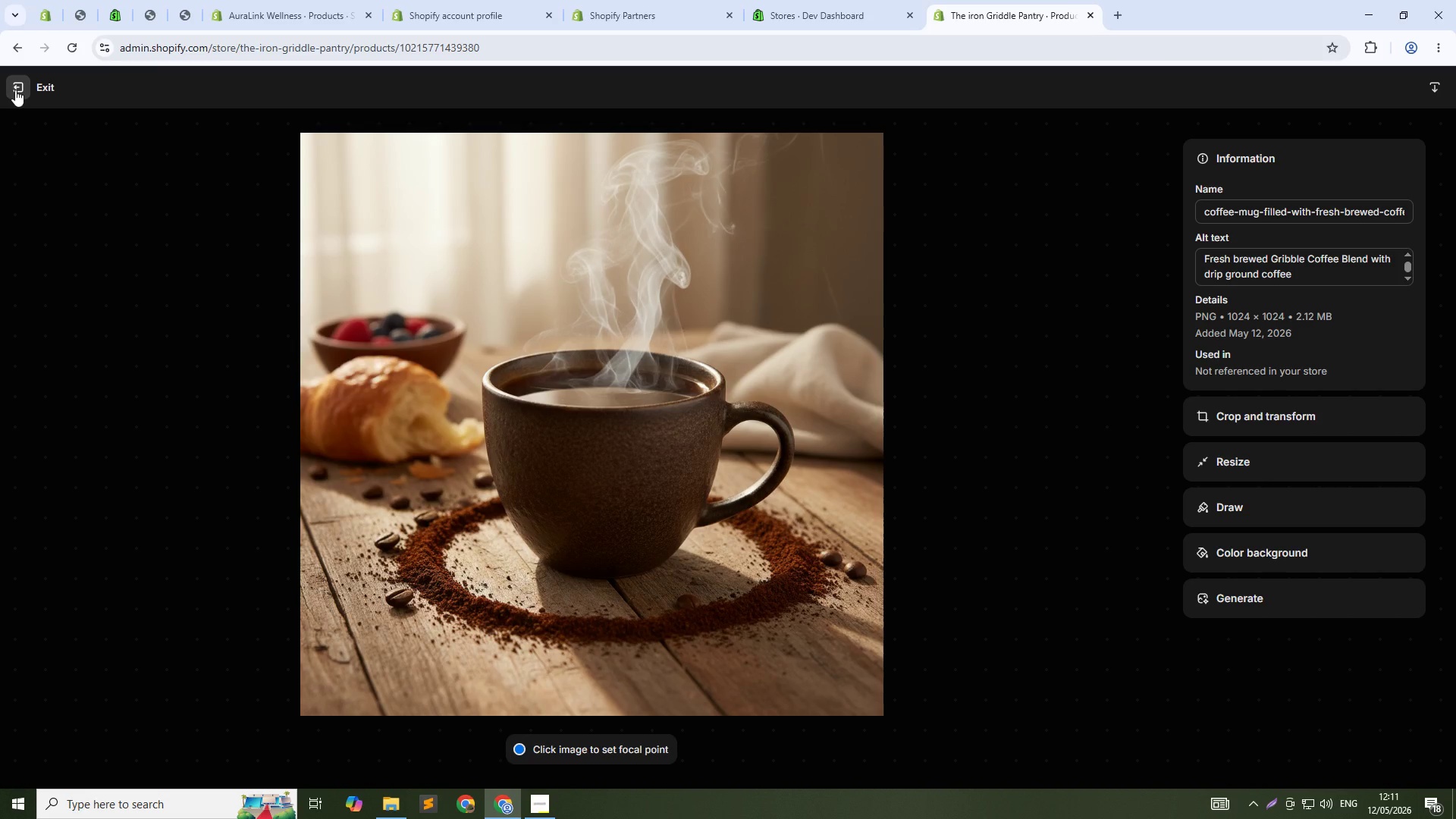 
left_click([15, 89])
 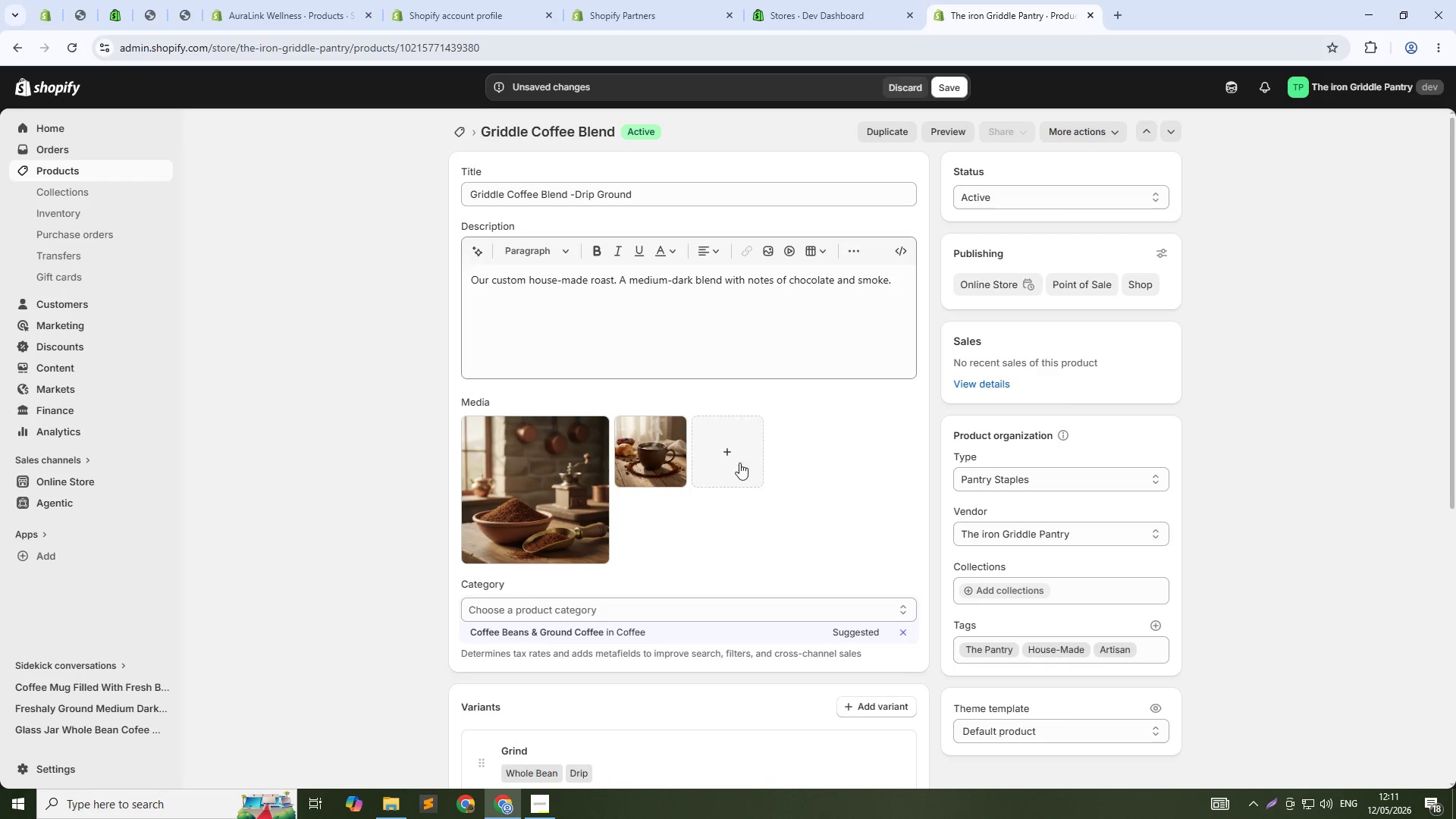 
scroll: coordinate [737, 480], scroll_direction: down, amount: 9.0
 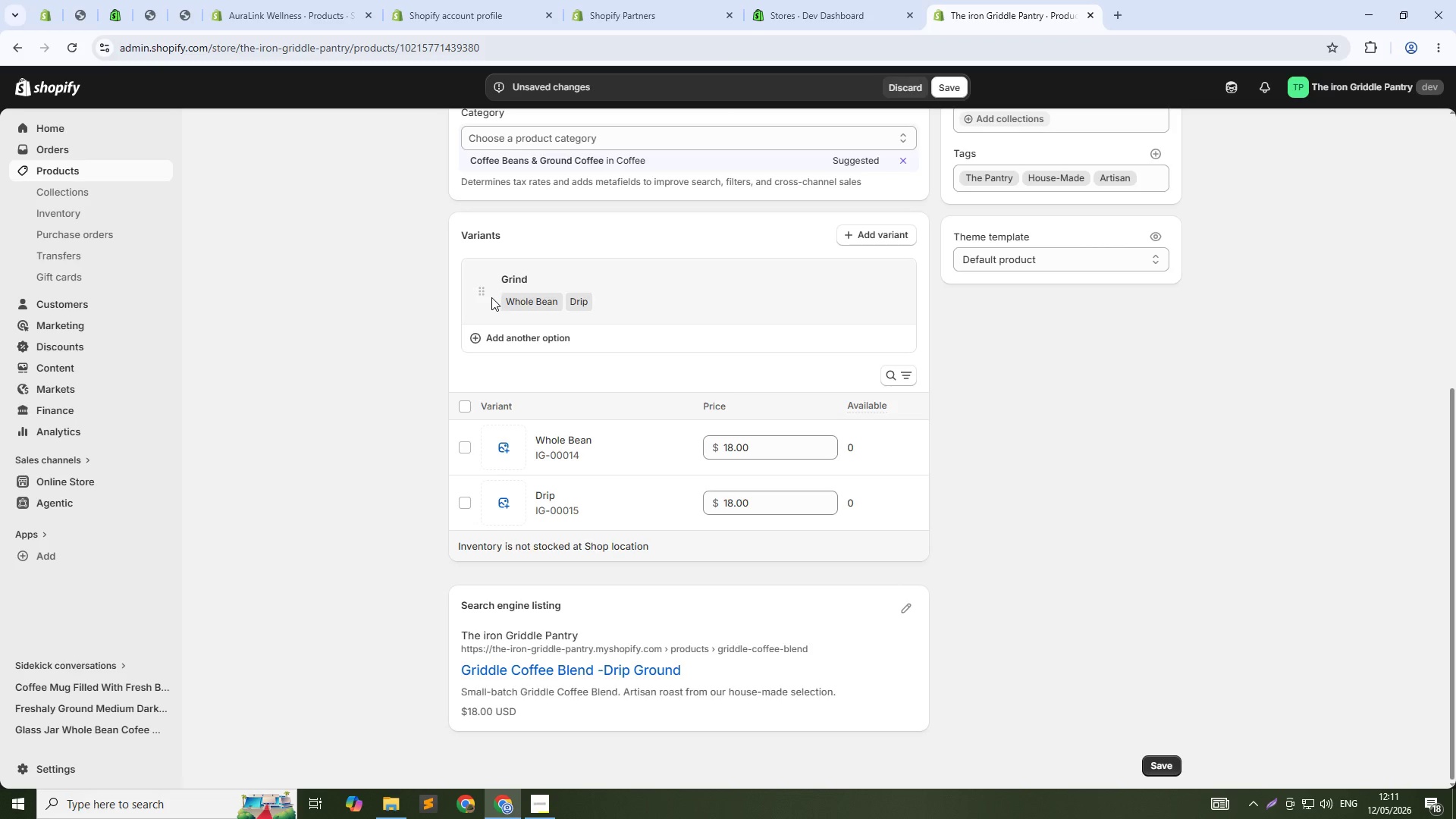 
scroll: coordinate [1028, 387], scroll_direction: up, amount: 3.0
 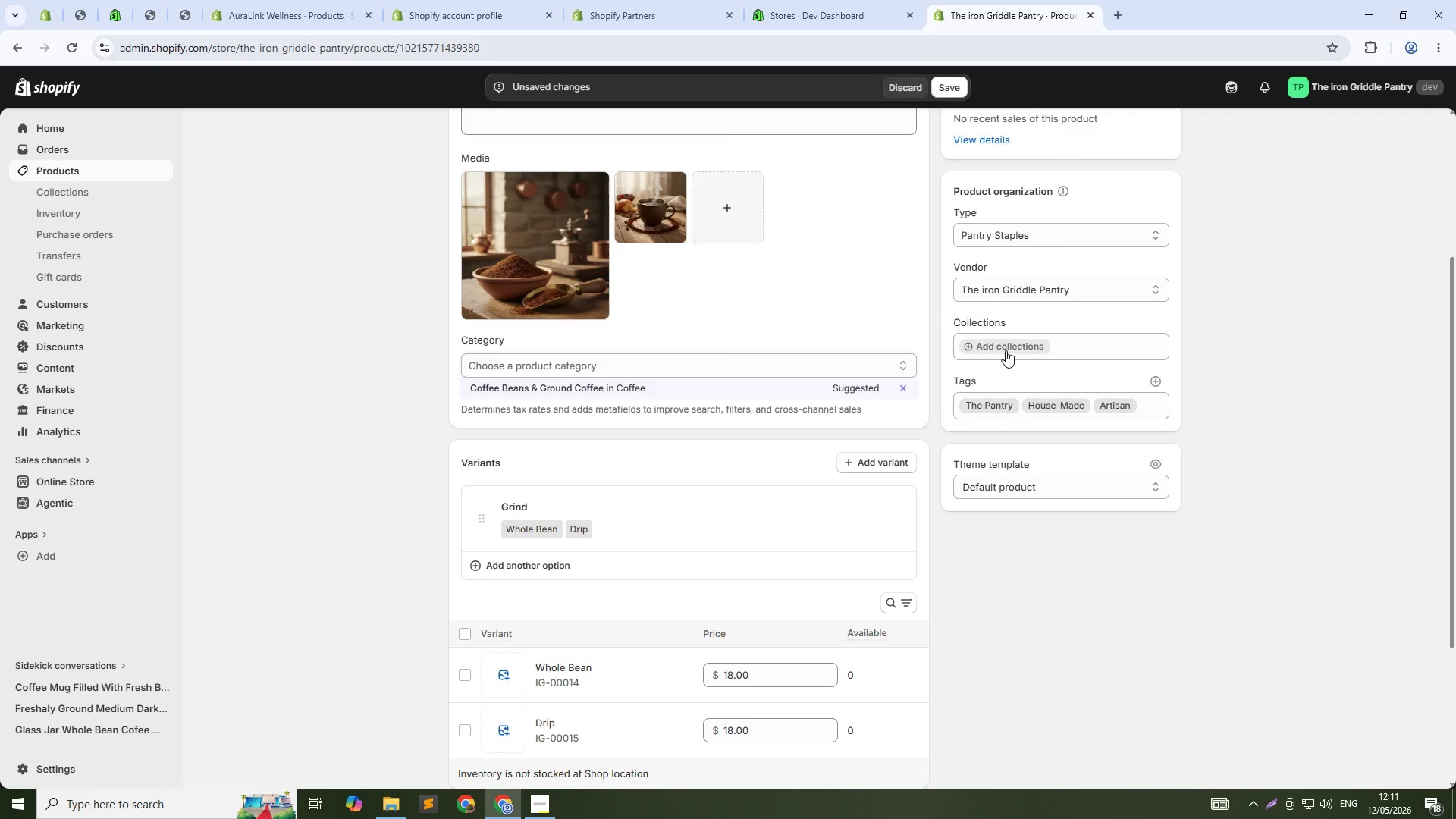 
left_click([1006, 350])
 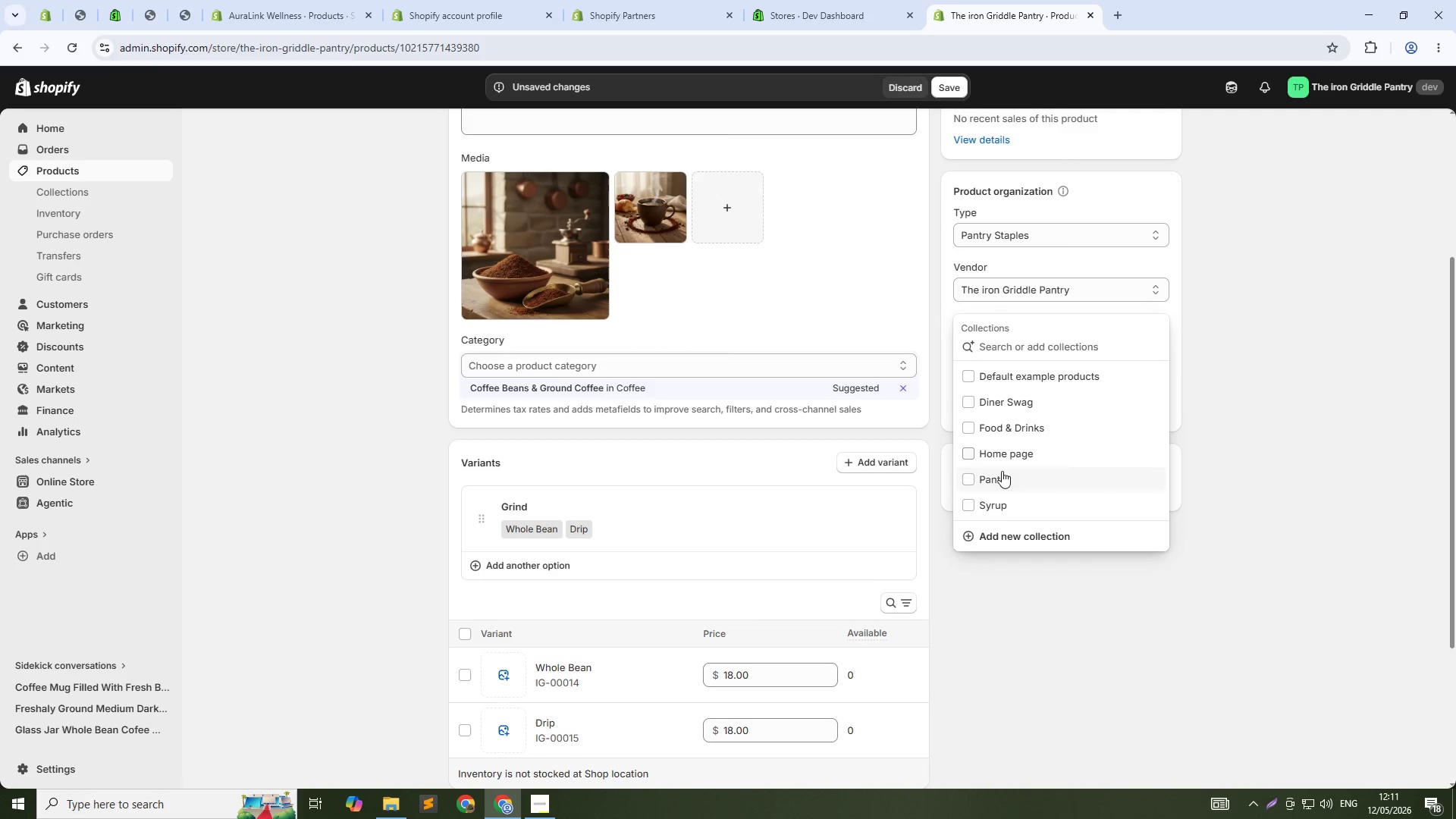 
left_click([1002, 479])
 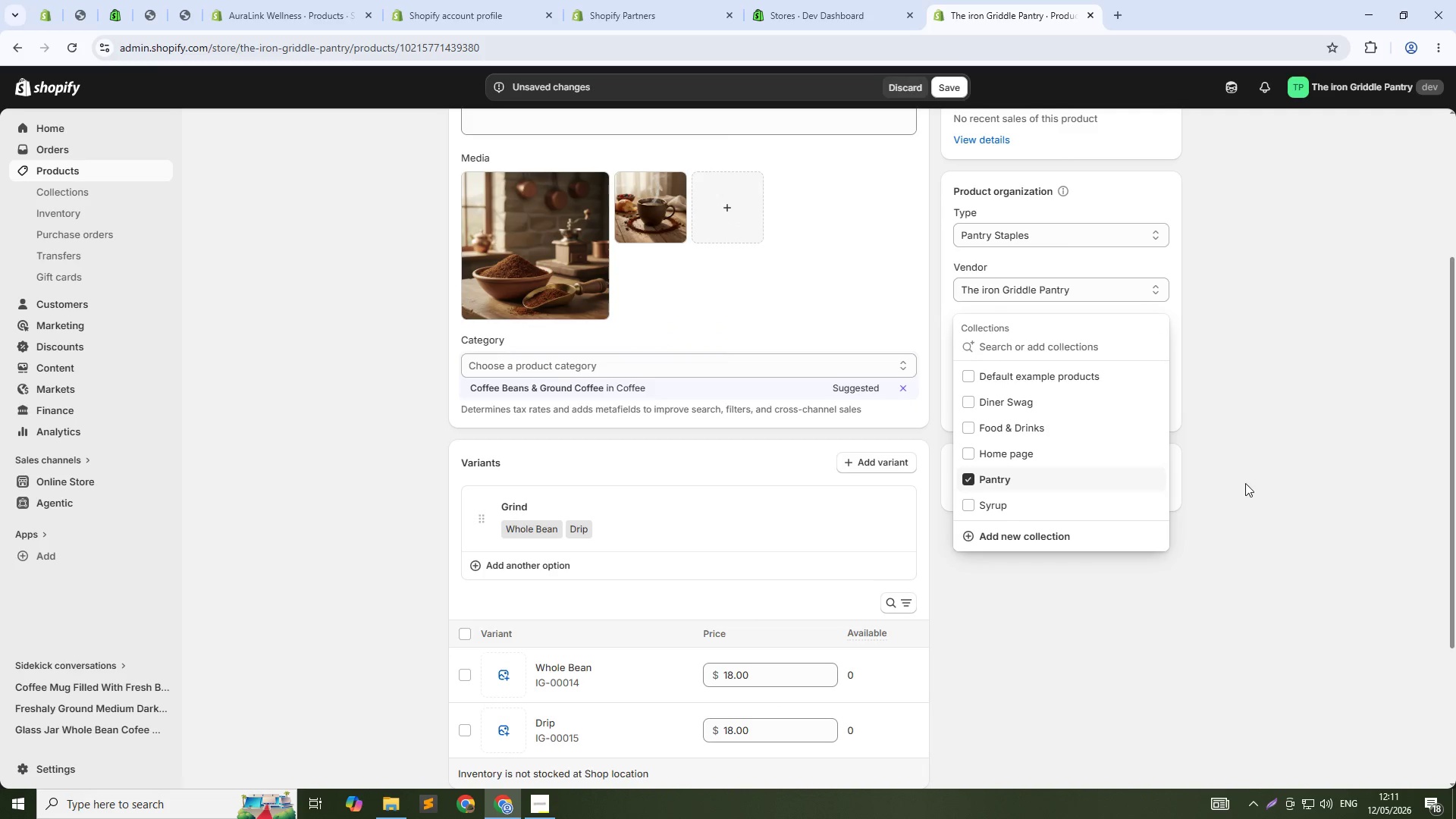 
left_click([1258, 485])
 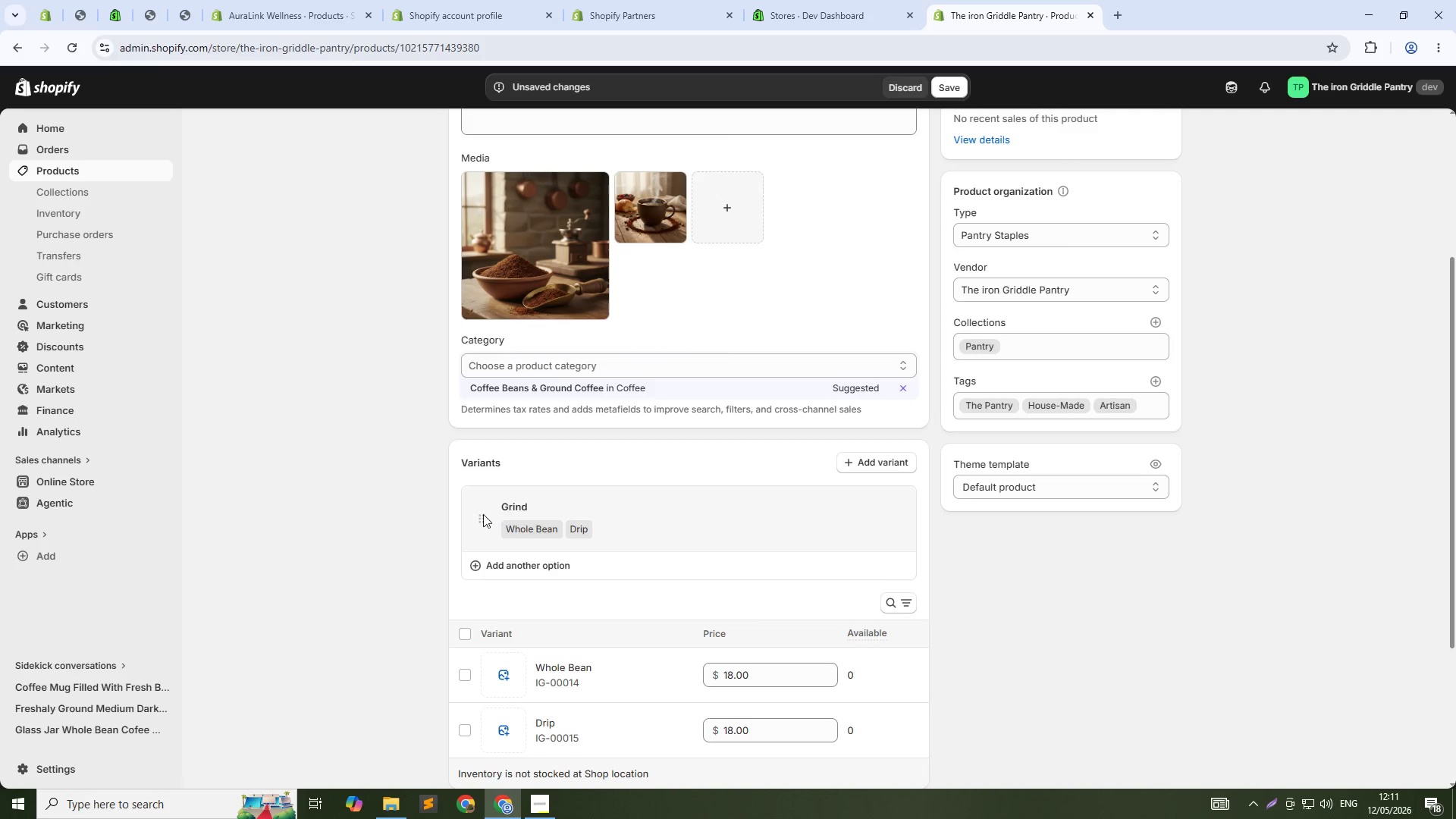 
left_click([481, 513])
 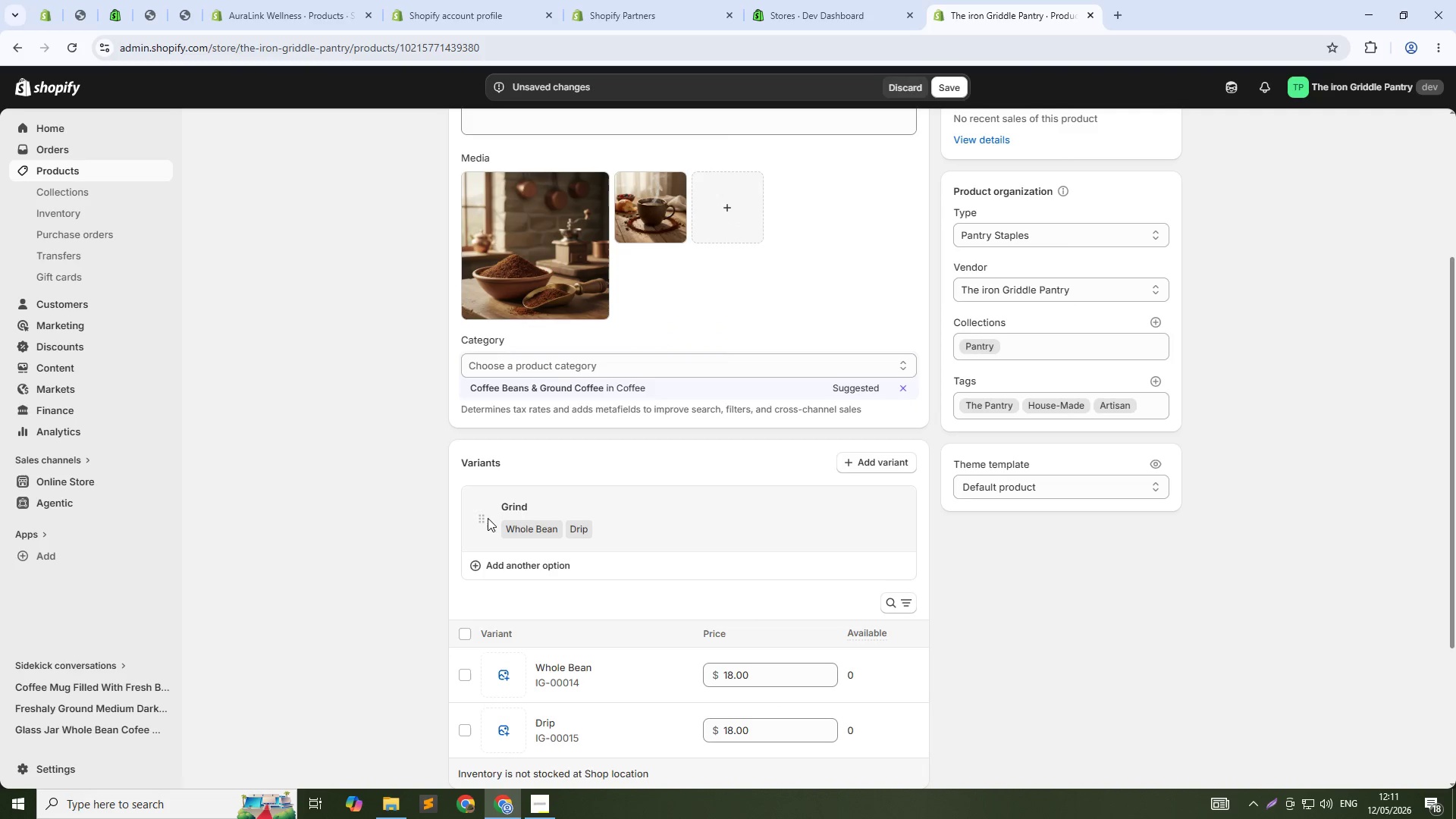 
left_click([487, 511])
 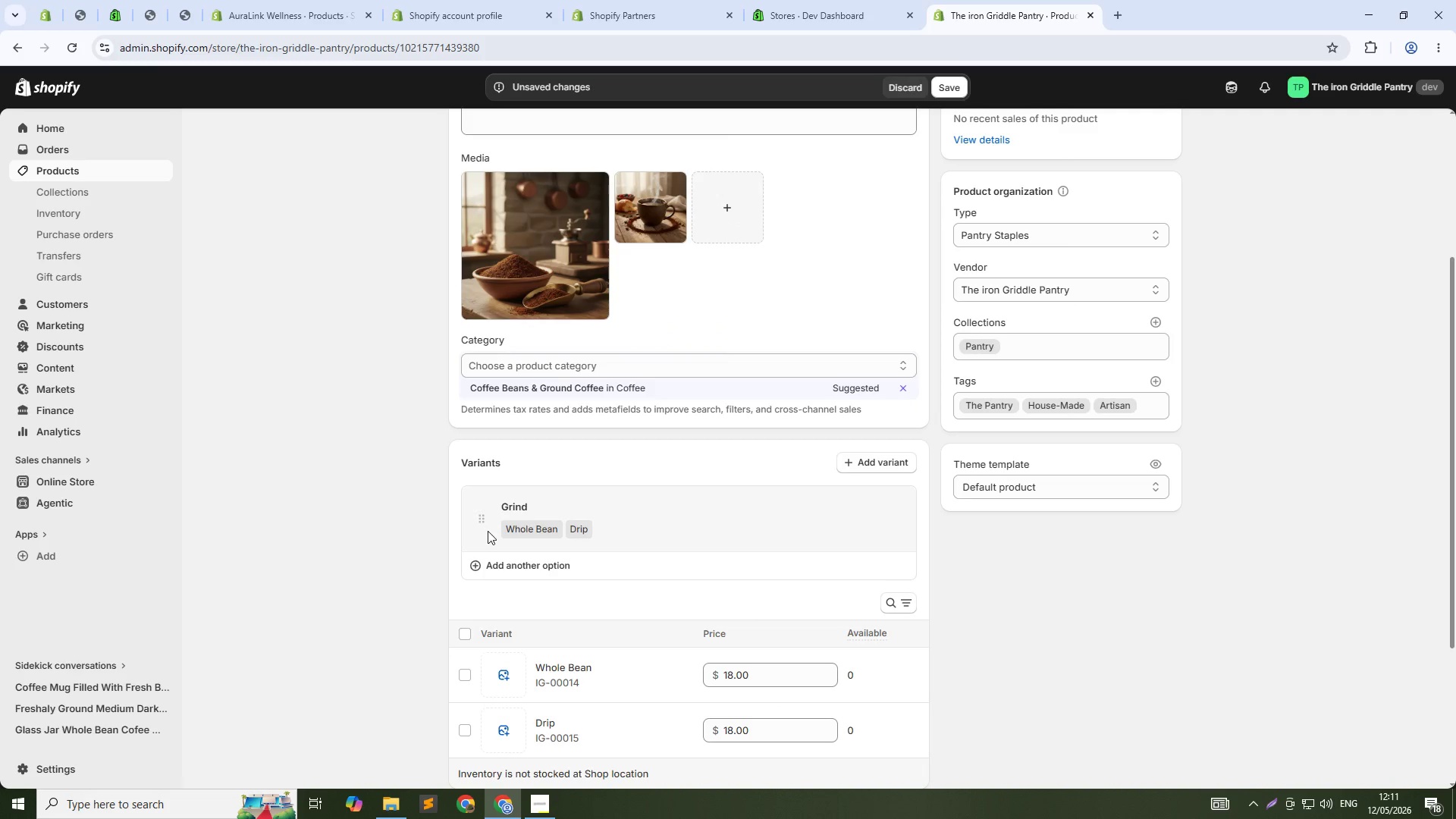 
left_click([488, 531])
 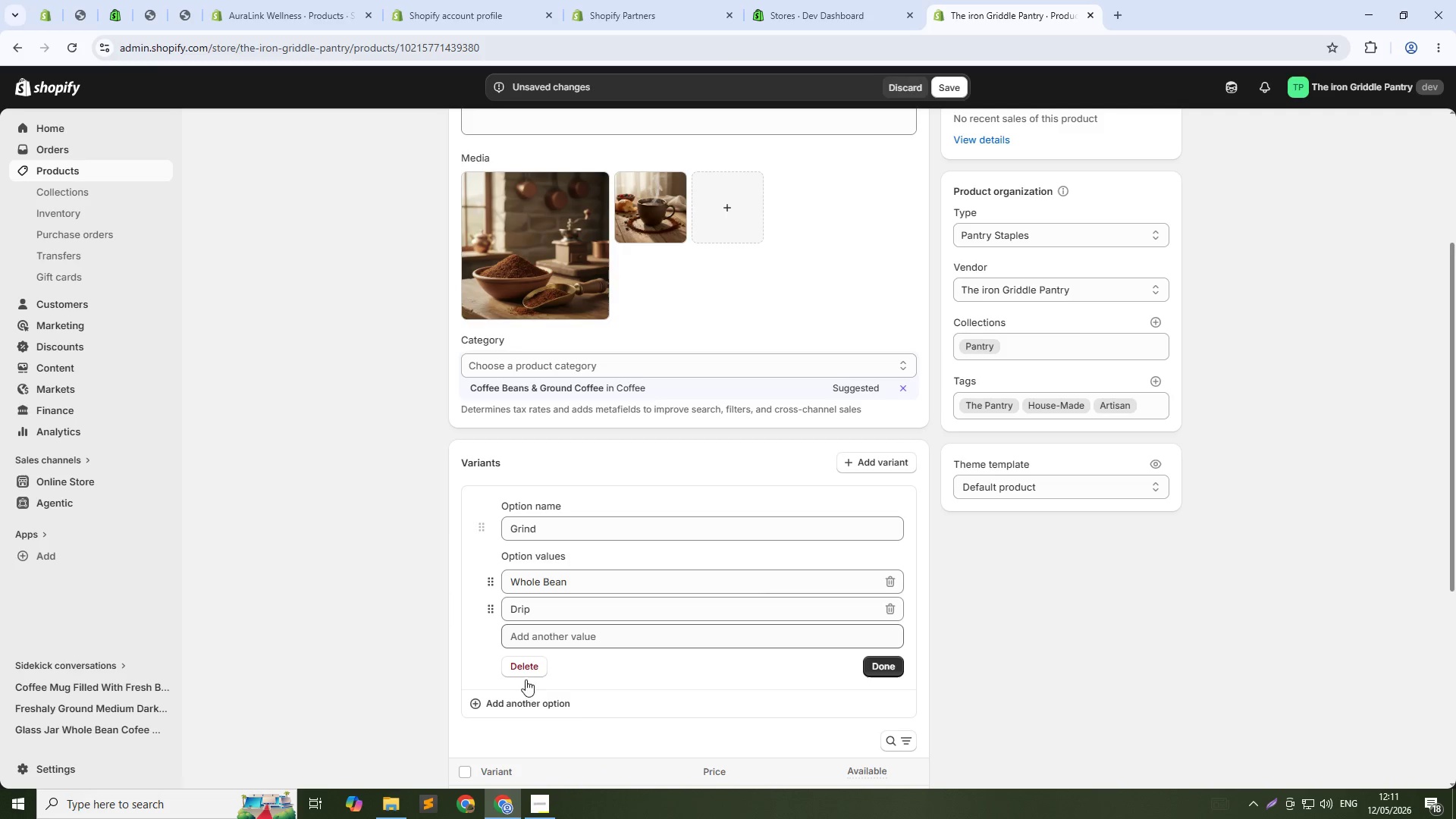 
left_click([534, 658])
 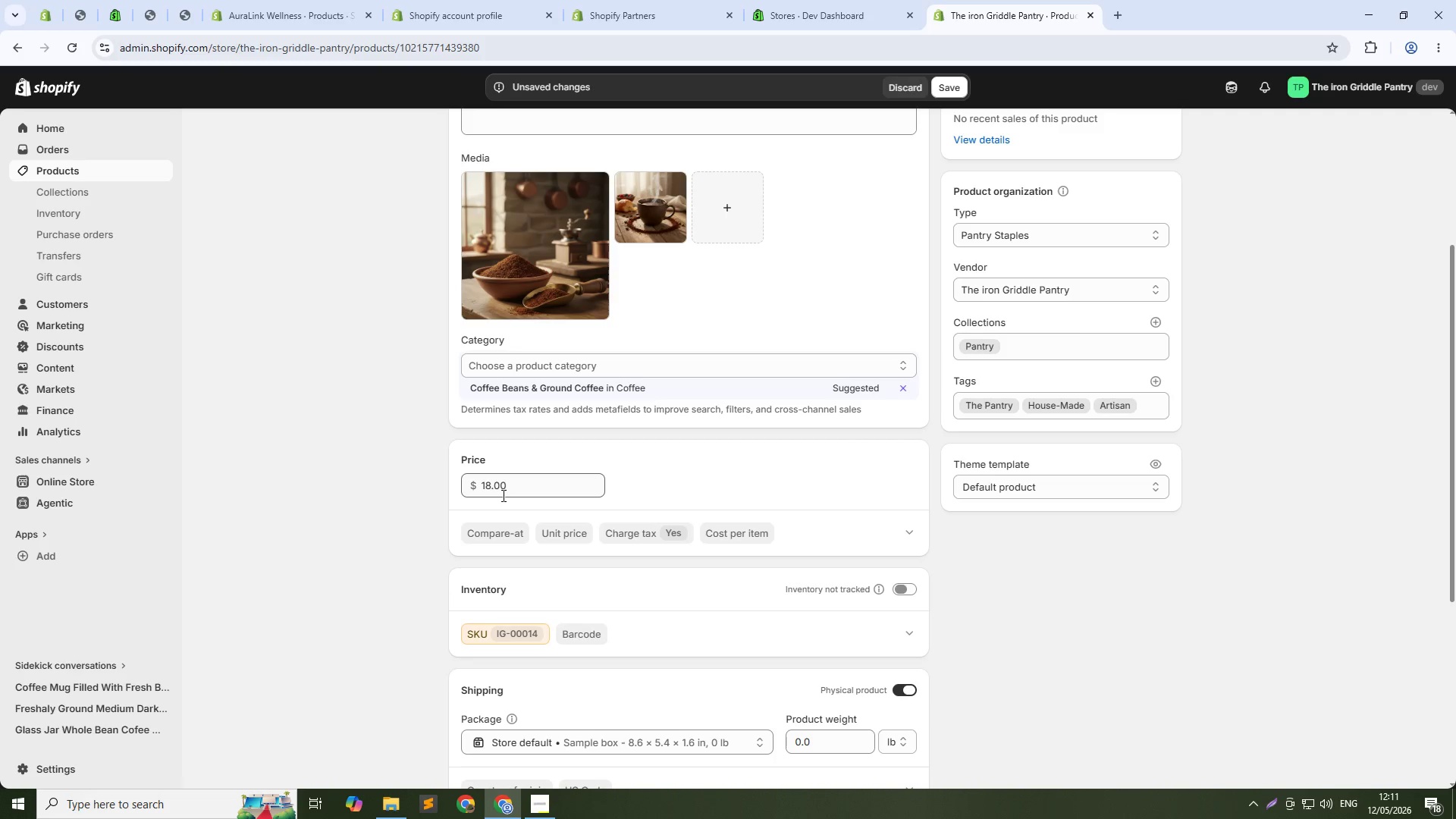 
scroll: coordinate [506, 496], scroll_direction: down, amount: 3.0
 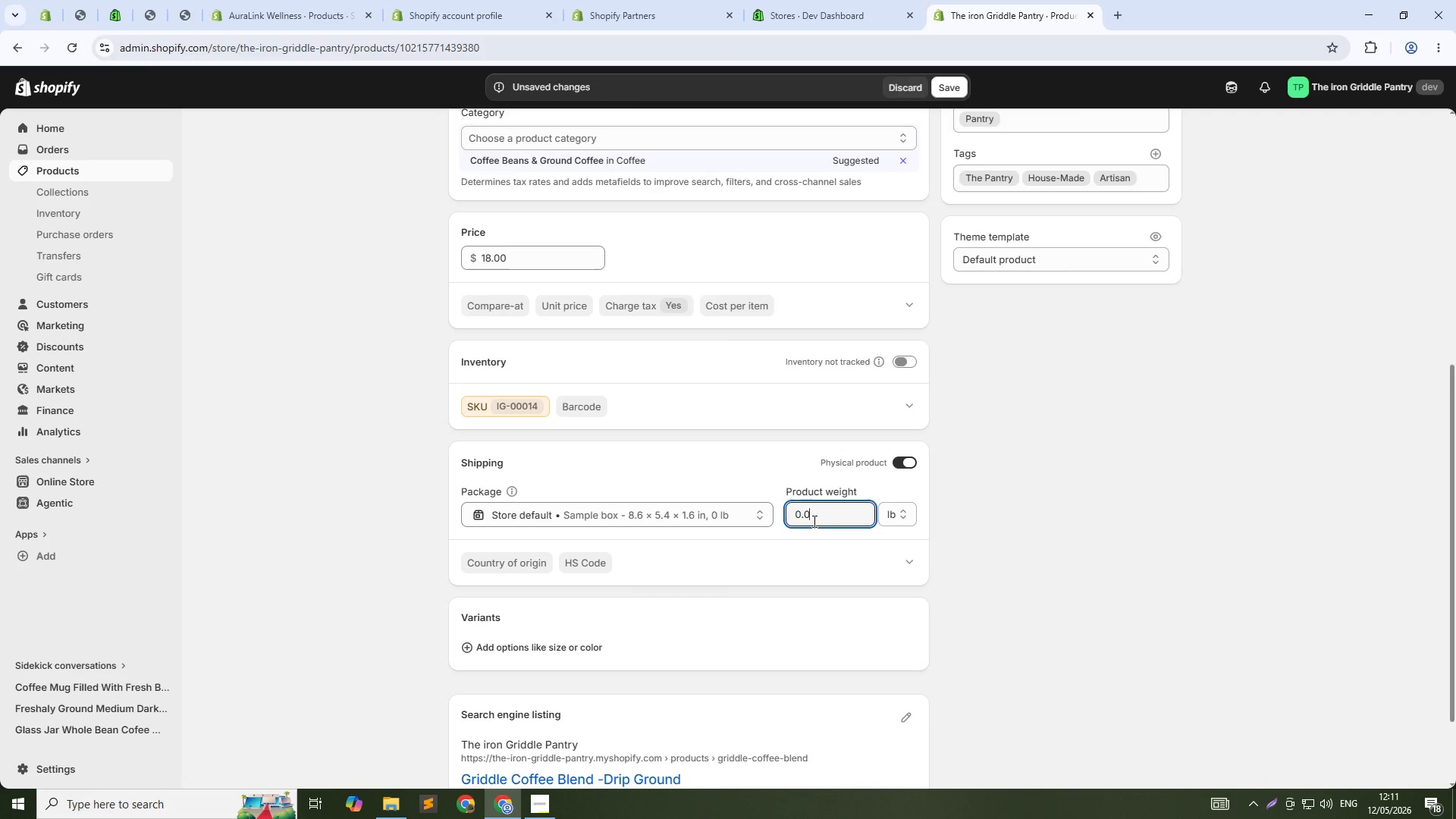 
key(Backspace)
type(340)
 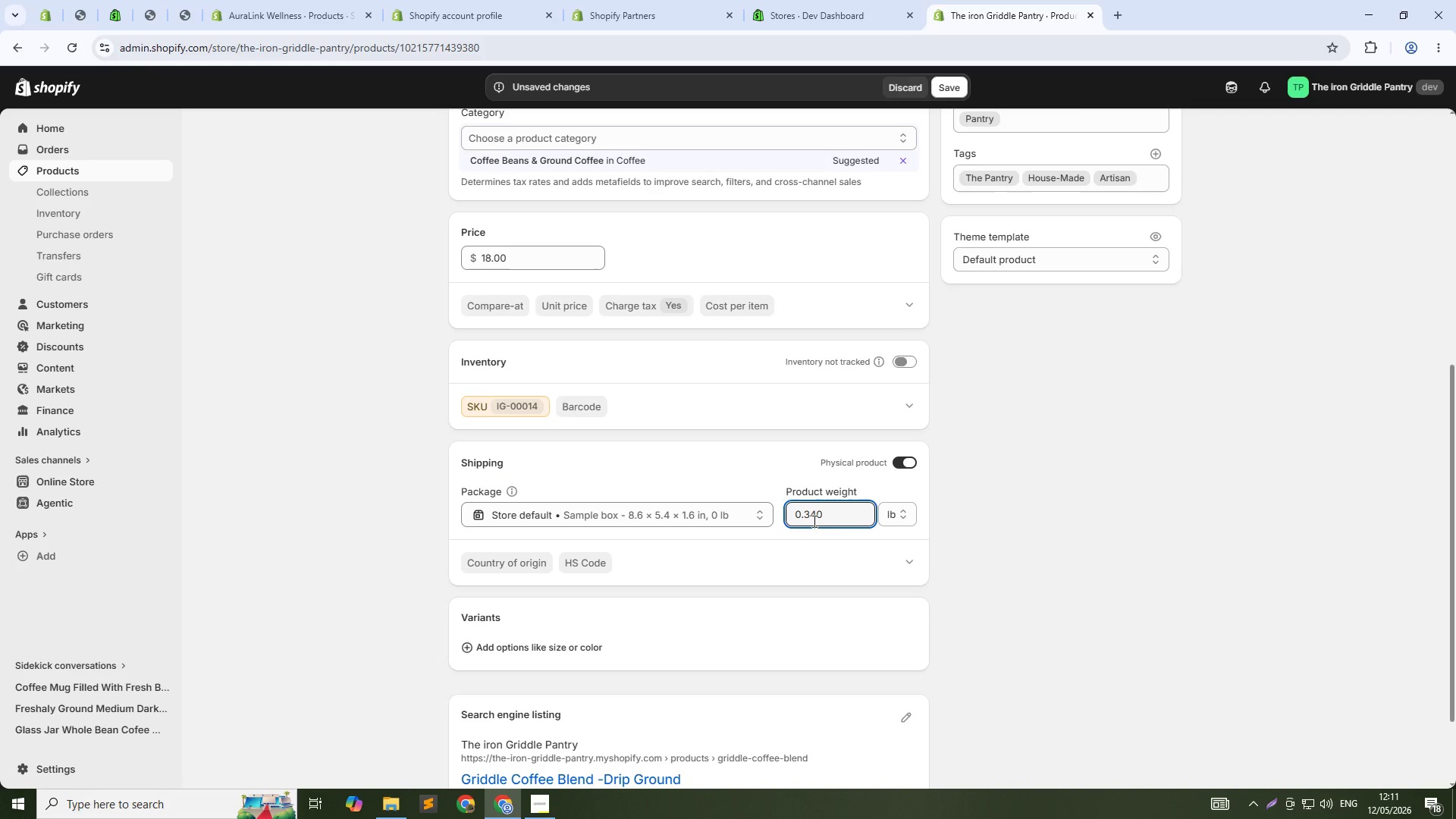 
scroll: coordinate [811, 516], scroll_direction: down, amount: 5.0
 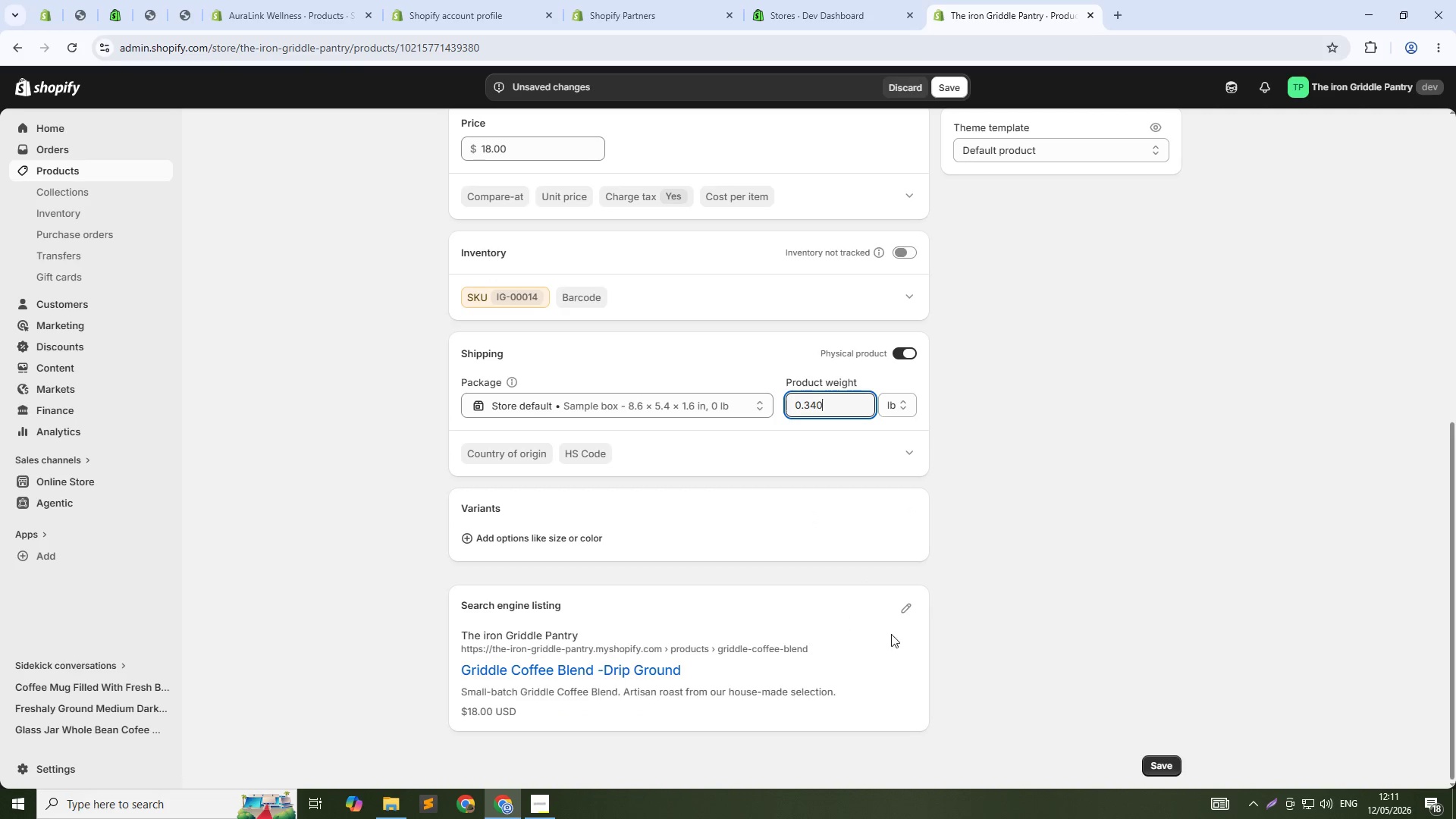 
left_click([908, 605])
 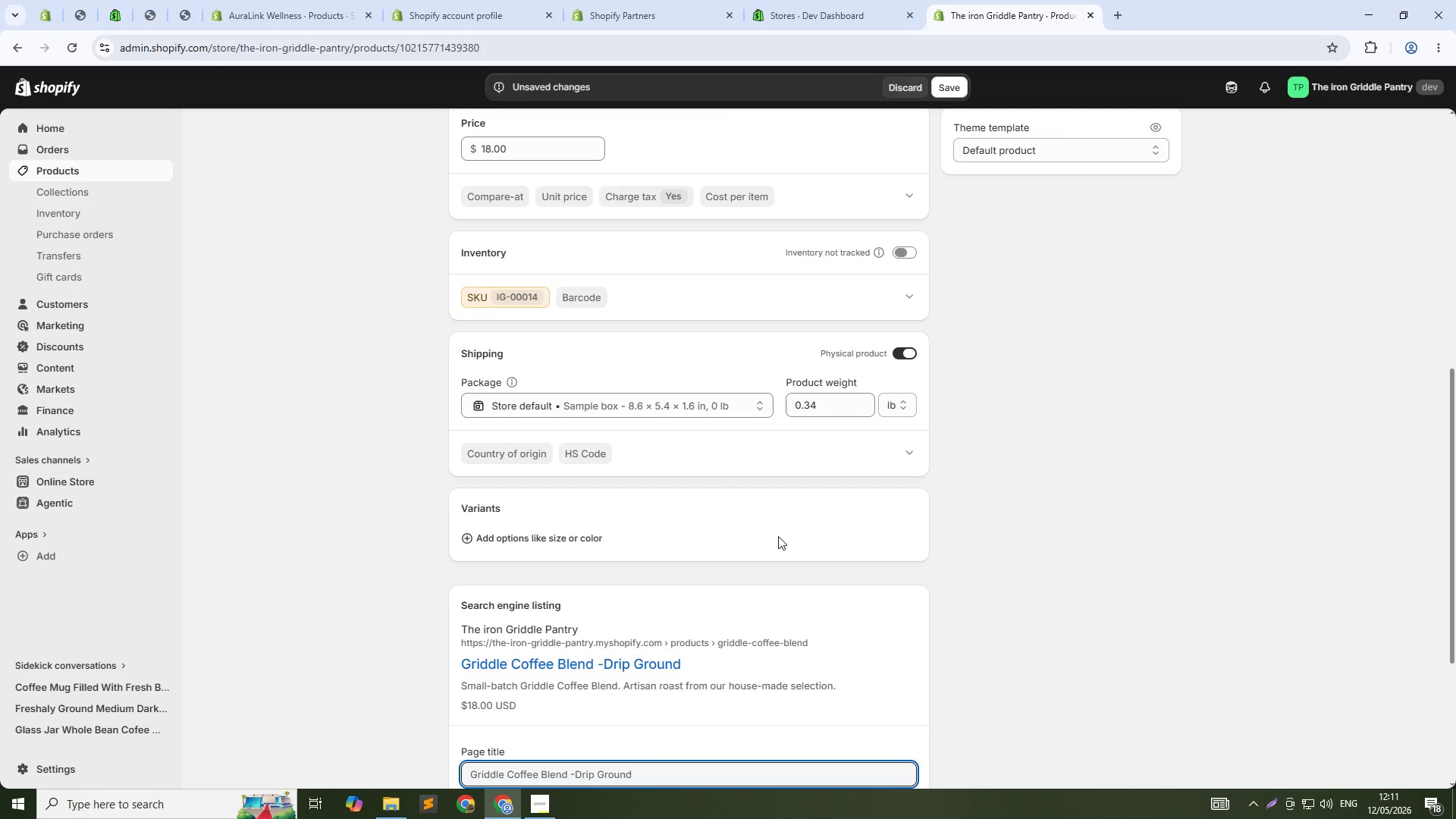 
scroll: coordinate [739, 532], scroll_direction: down, amount: 1.0
 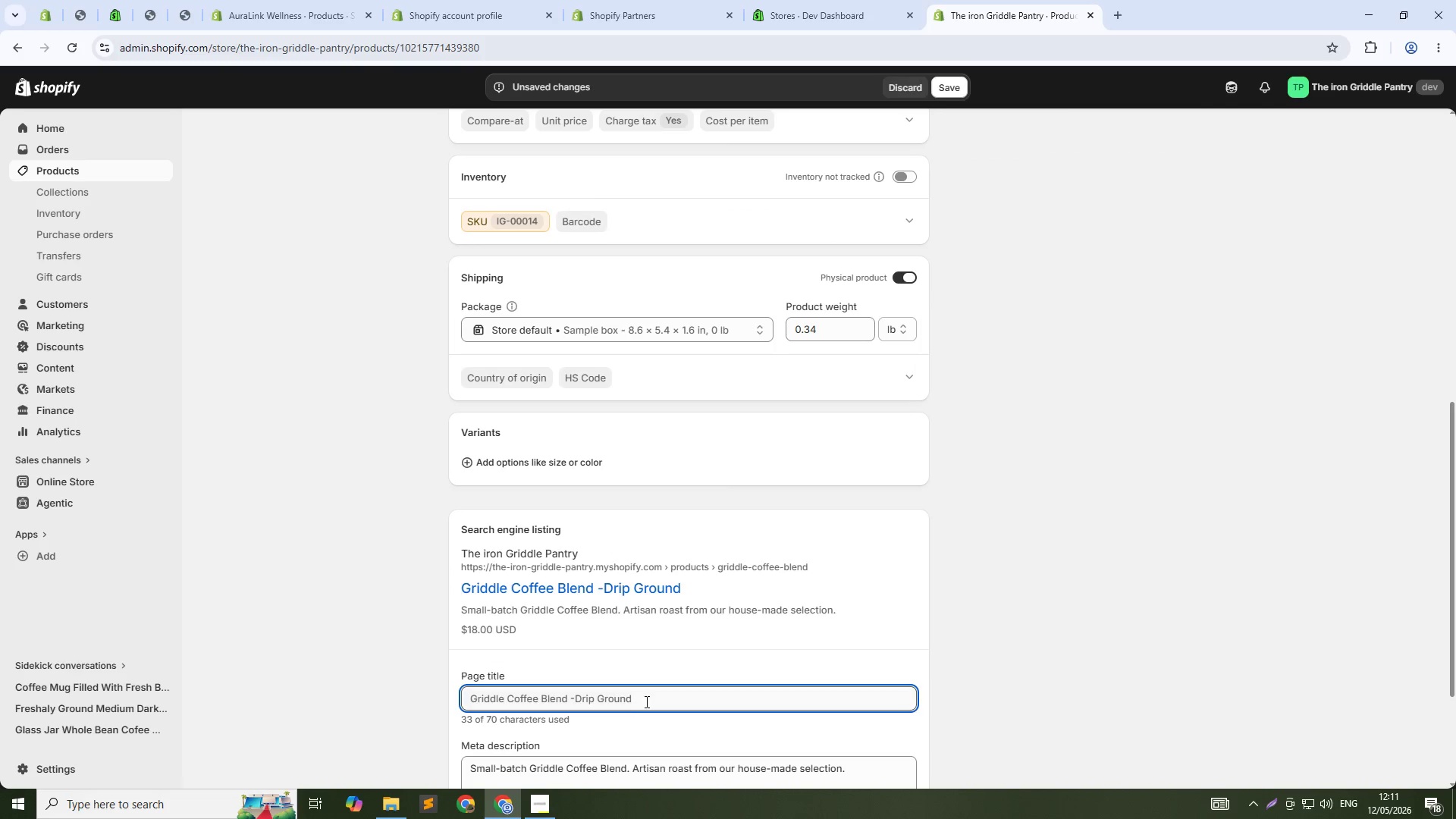 
left_click([569, 704])
 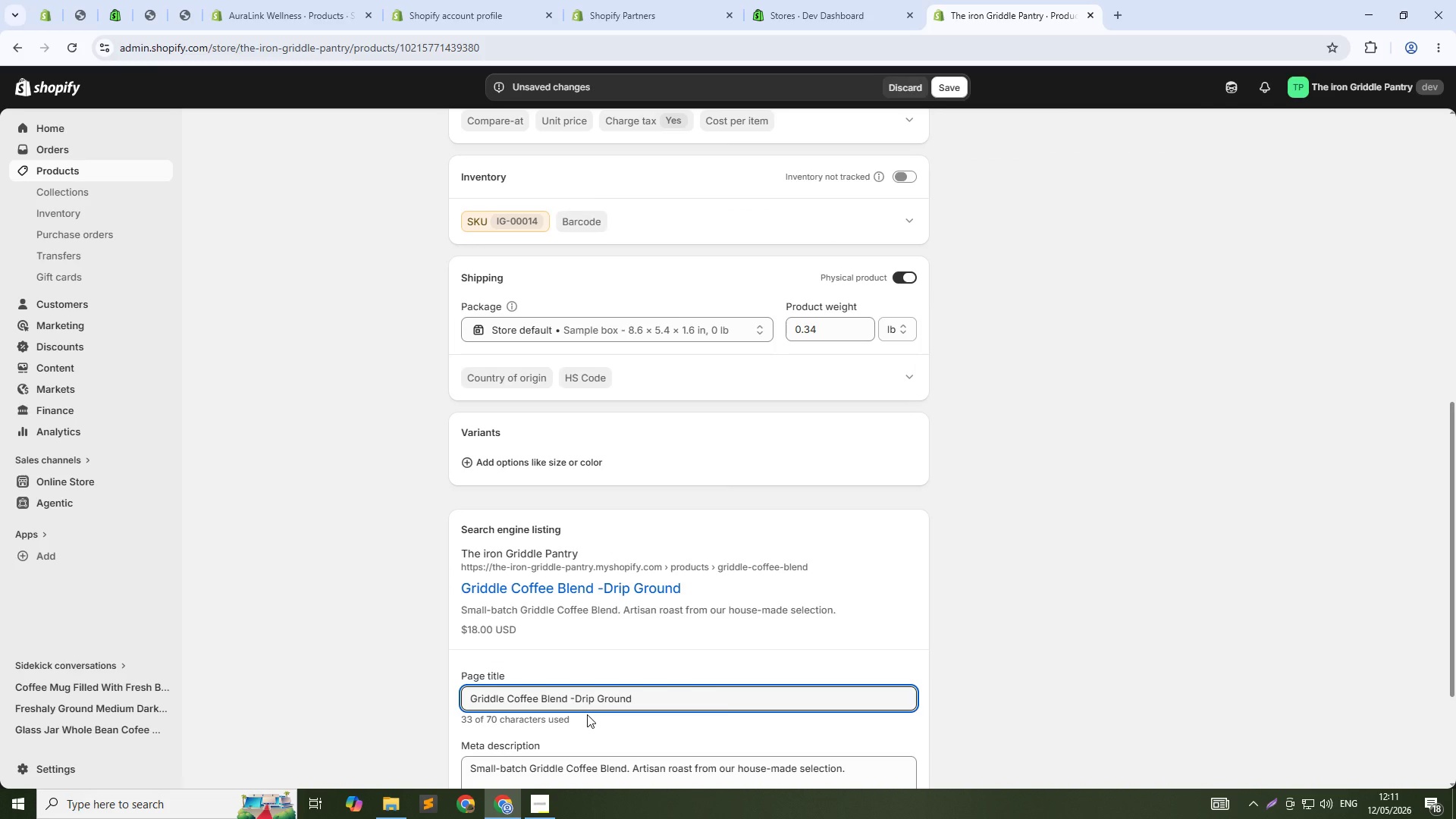 
key(ArrowRight)
 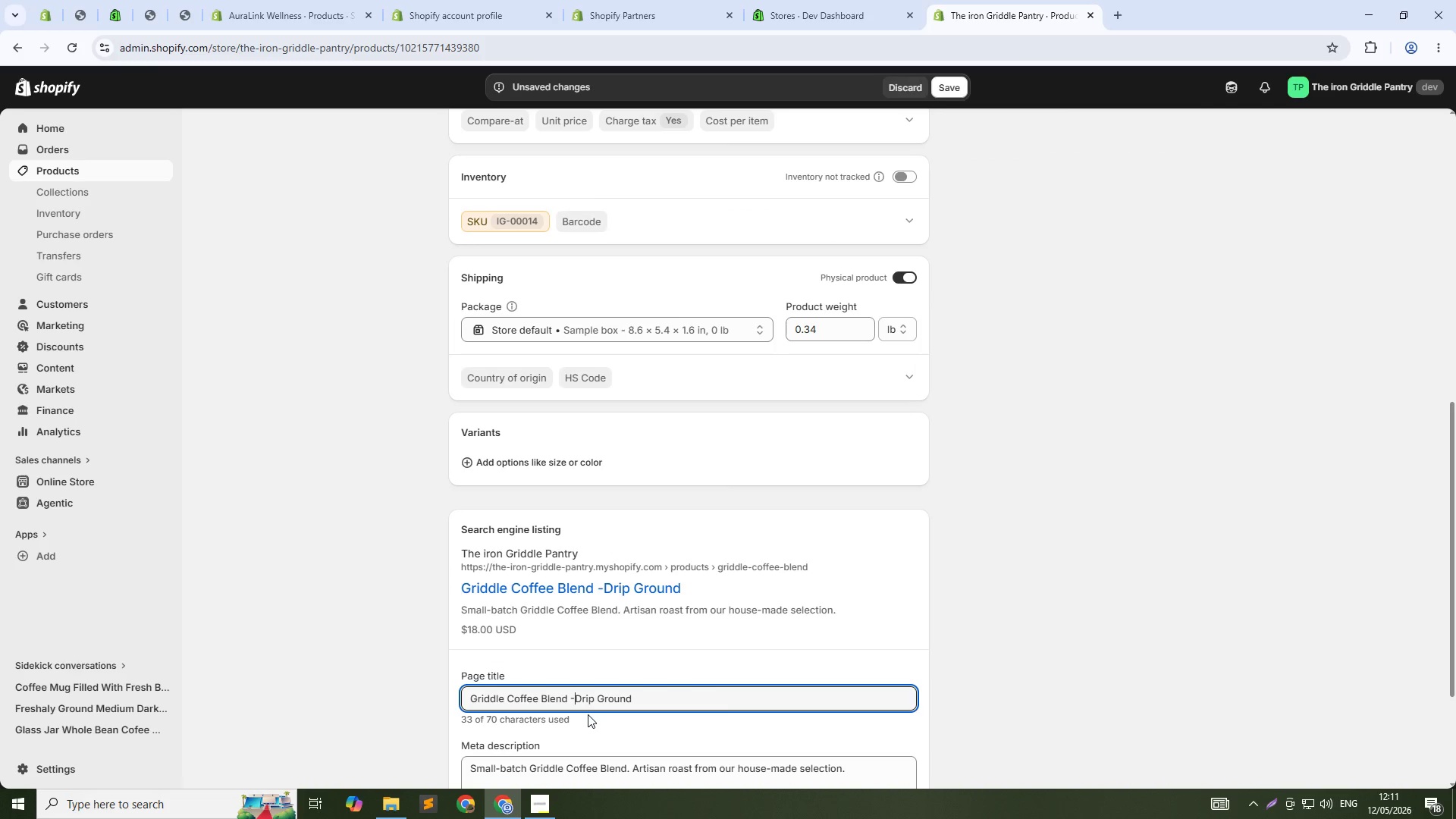 
key(ArrowRight)
 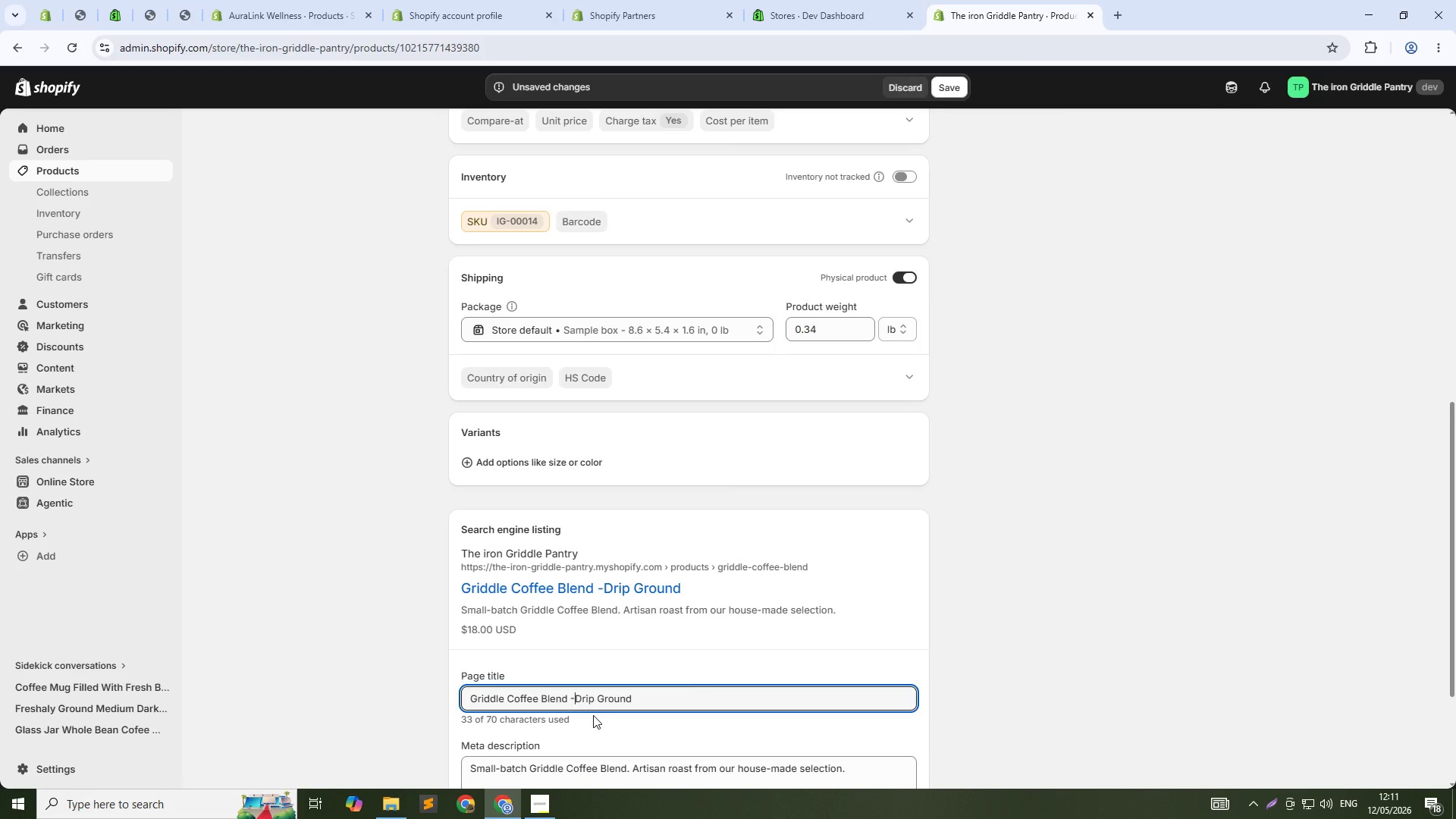 
key(Backspace)
 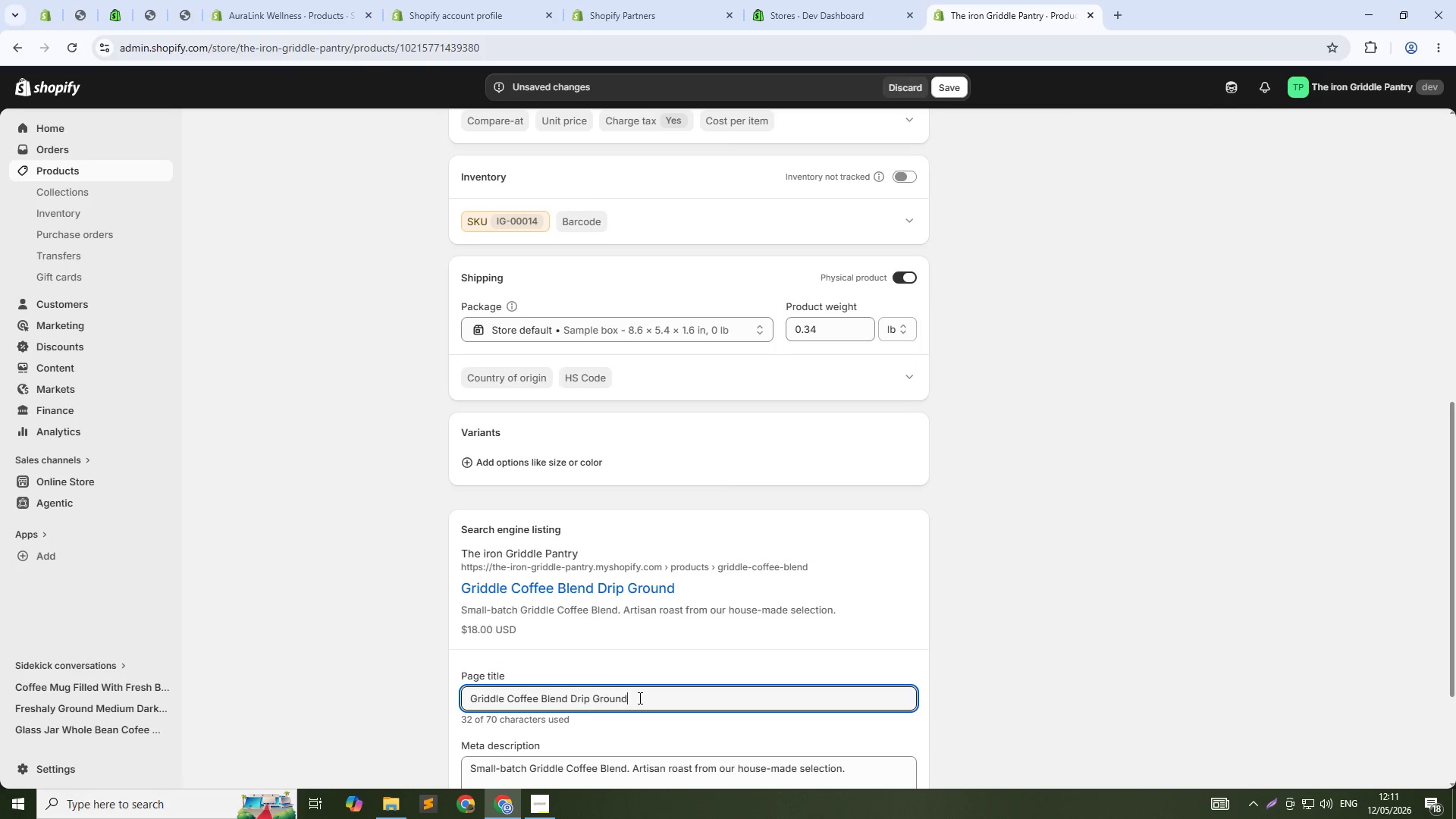 
left_click([639, 698])
 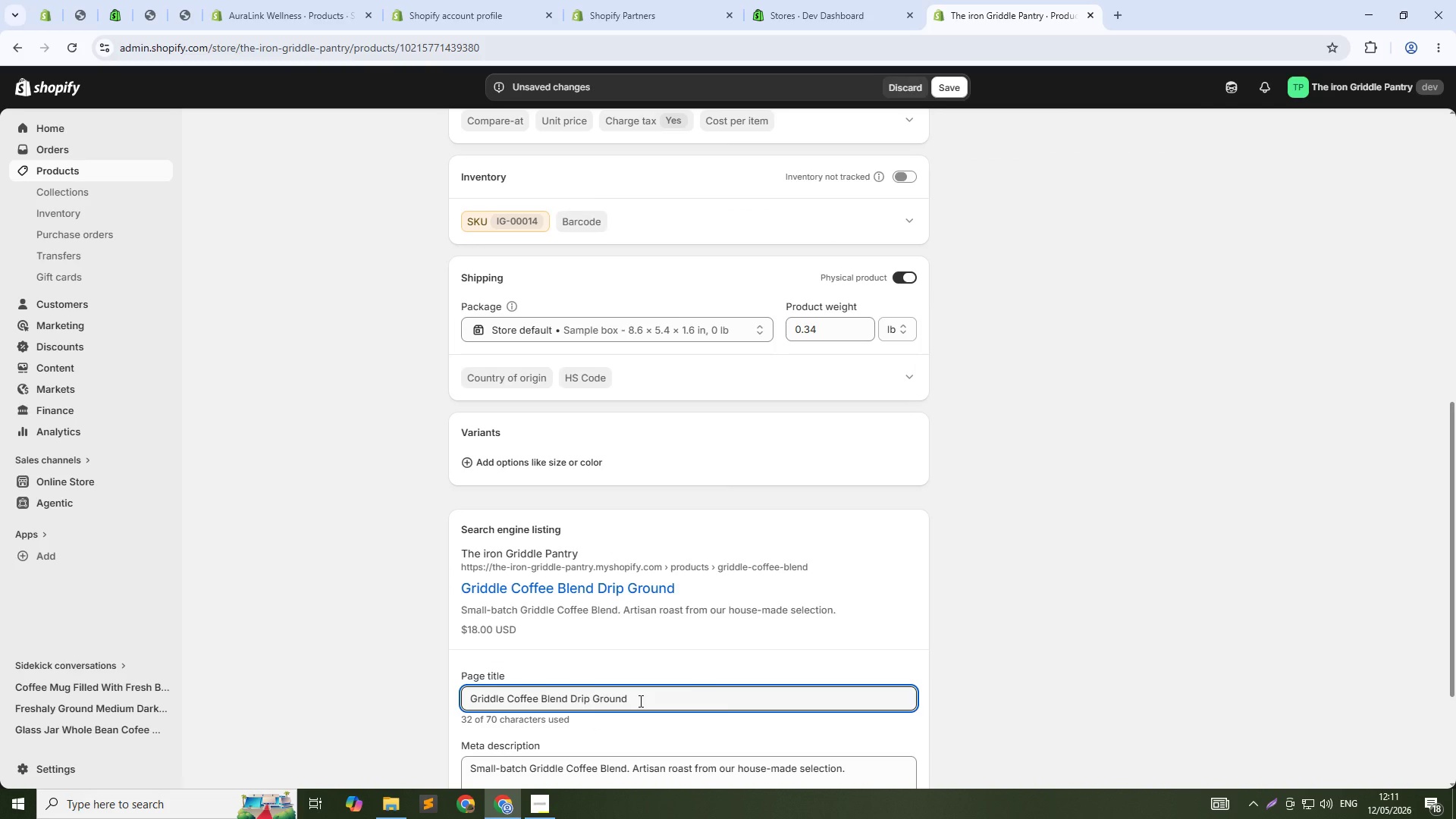 
type( - Artisan Small- Batch Roast)
 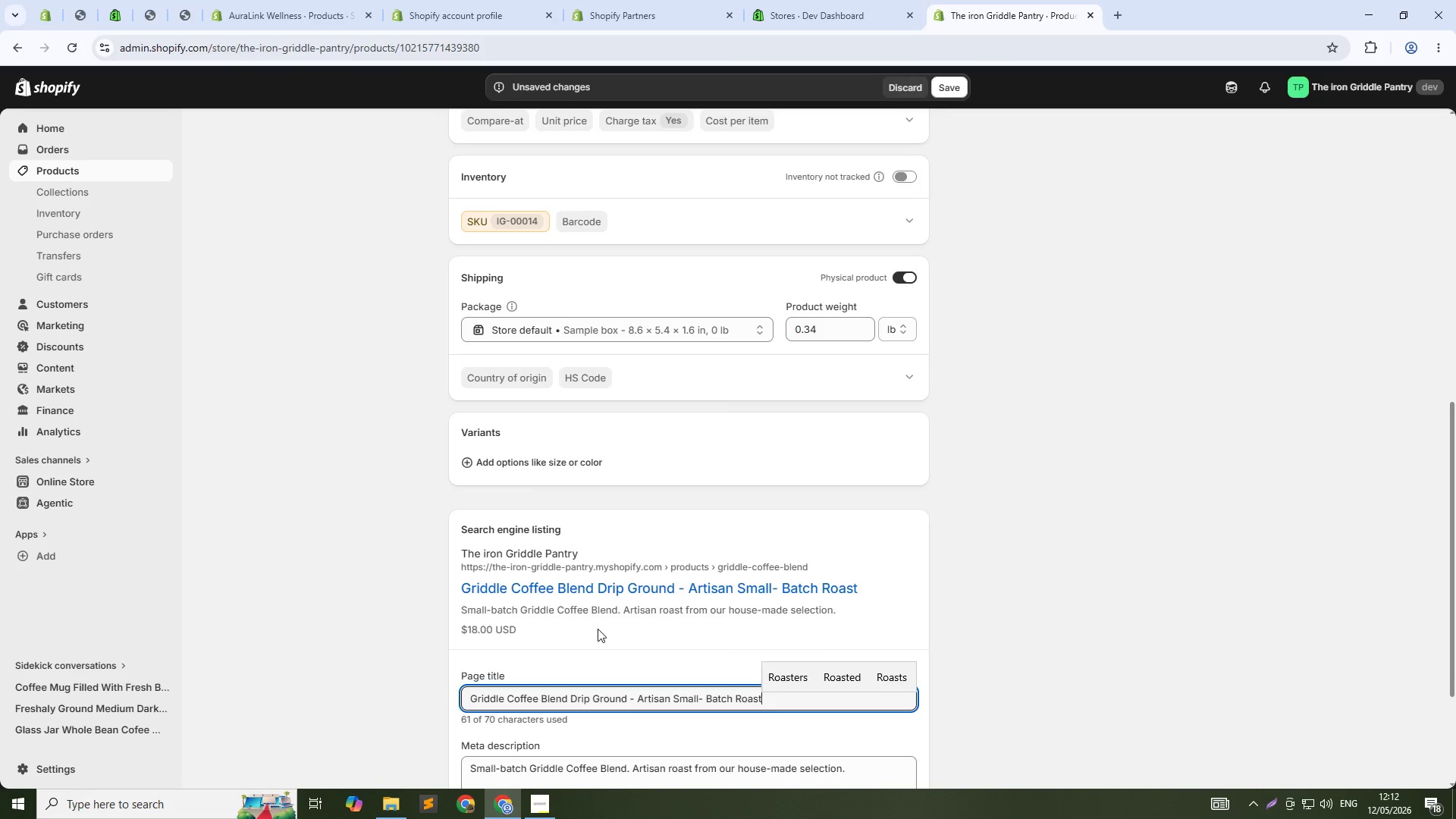 
scroll: coordinate [648, 741], scroll_direction: down, amount: 1.0
 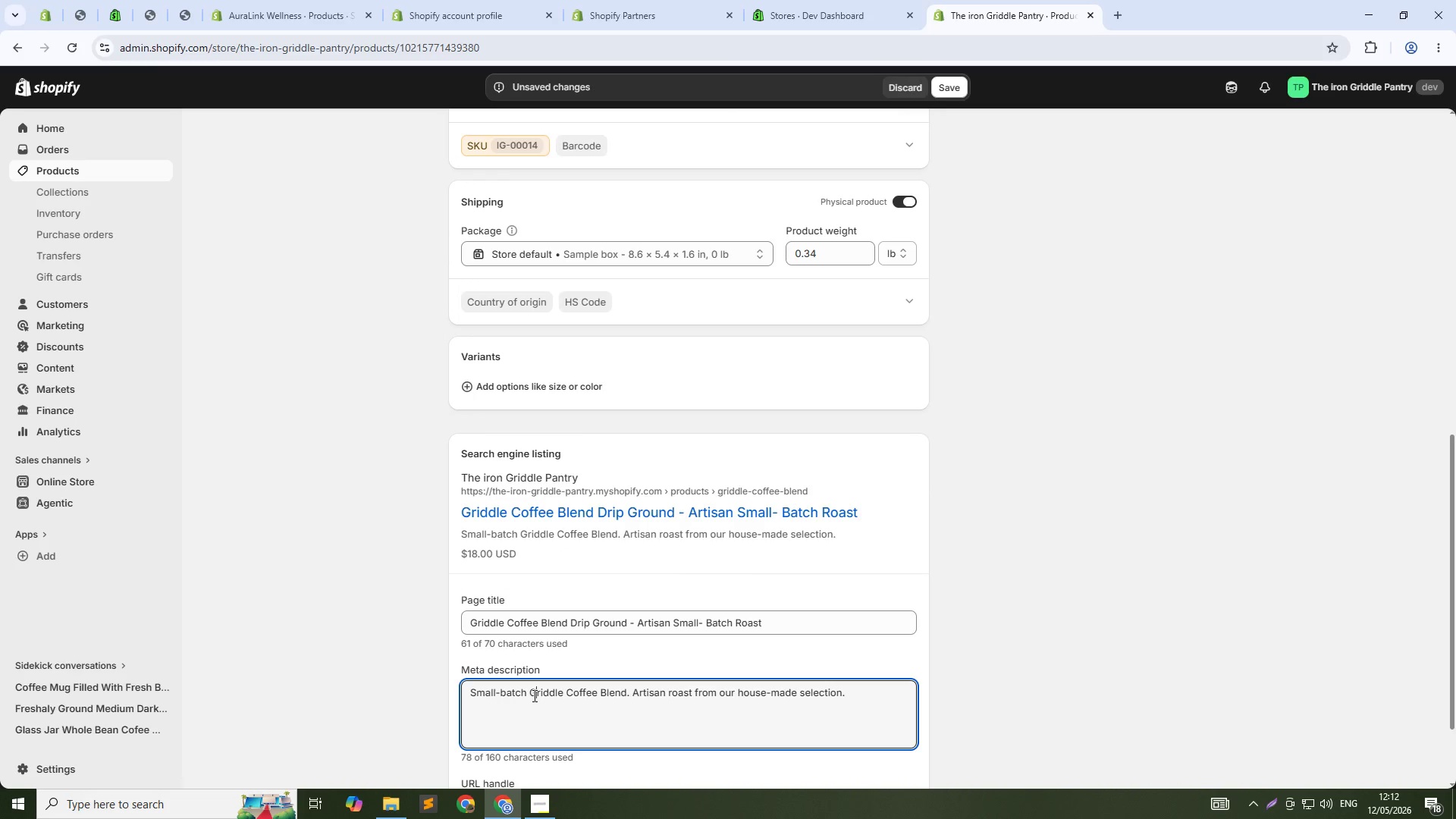 
double_click([533, 695])
 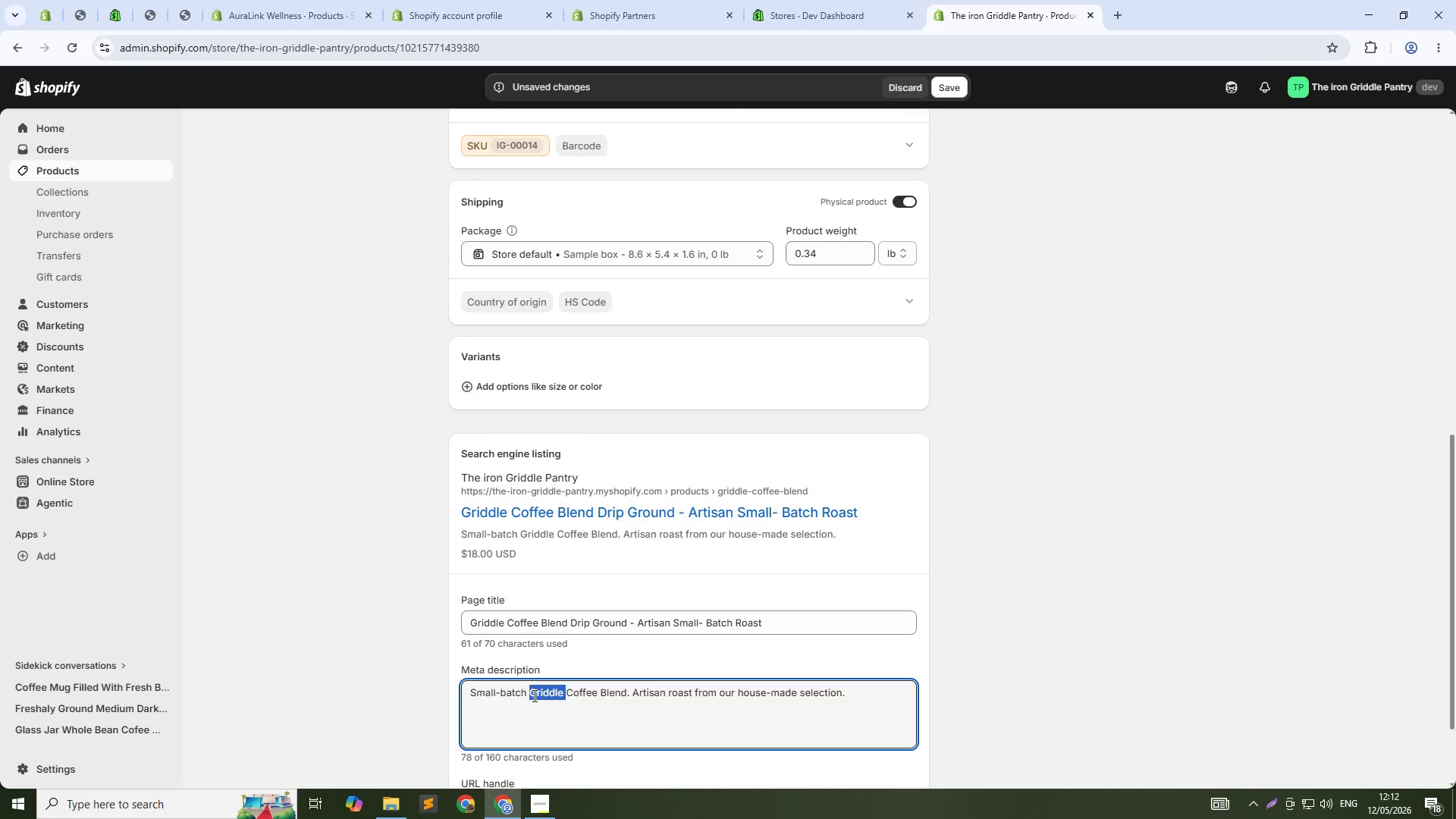 
triple_click([533, 695])
 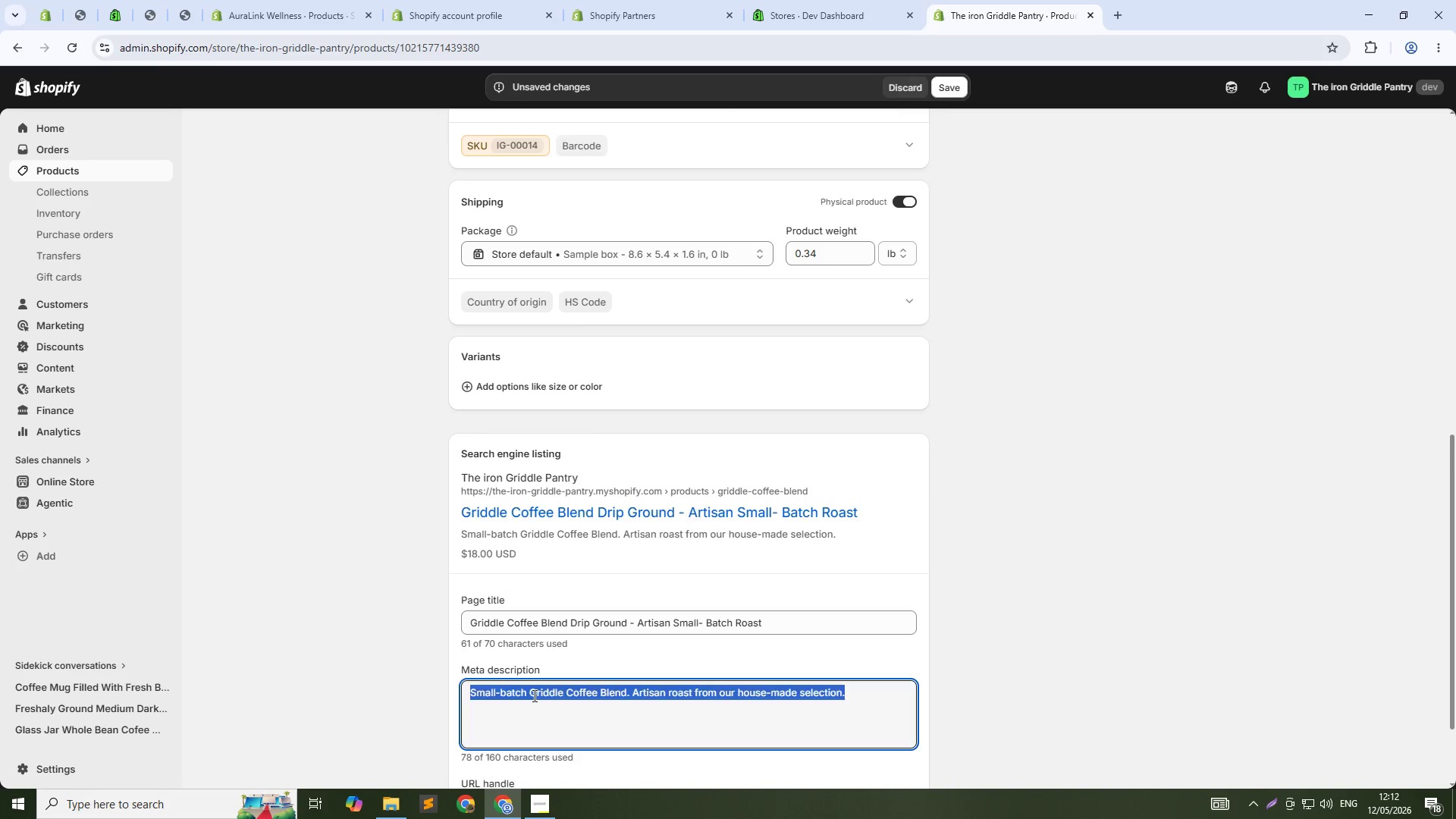 
scroll: coordinate [533, 695], scroll_direction: down, amount: 4.0
 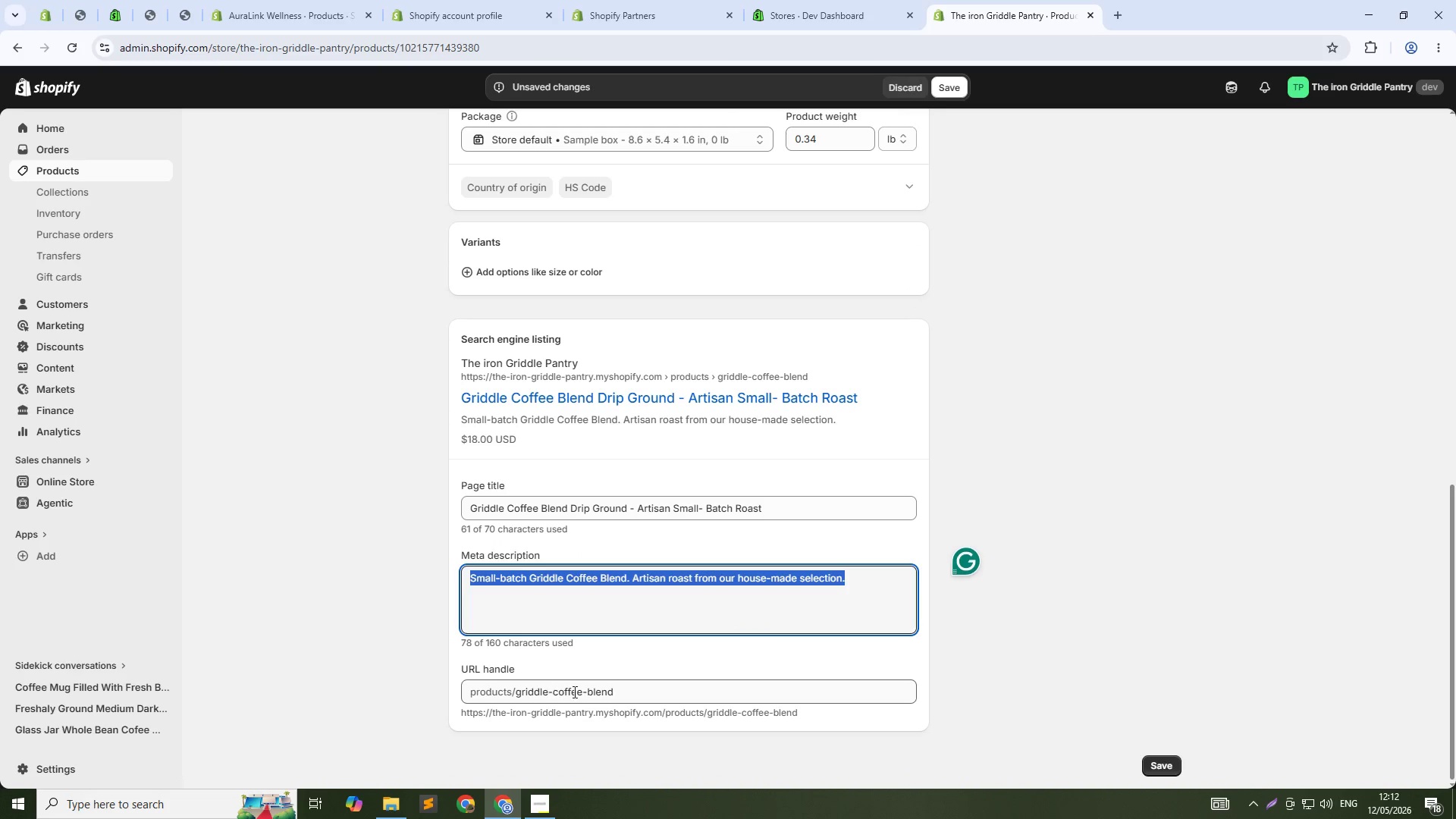 
left_click([639, 692])
 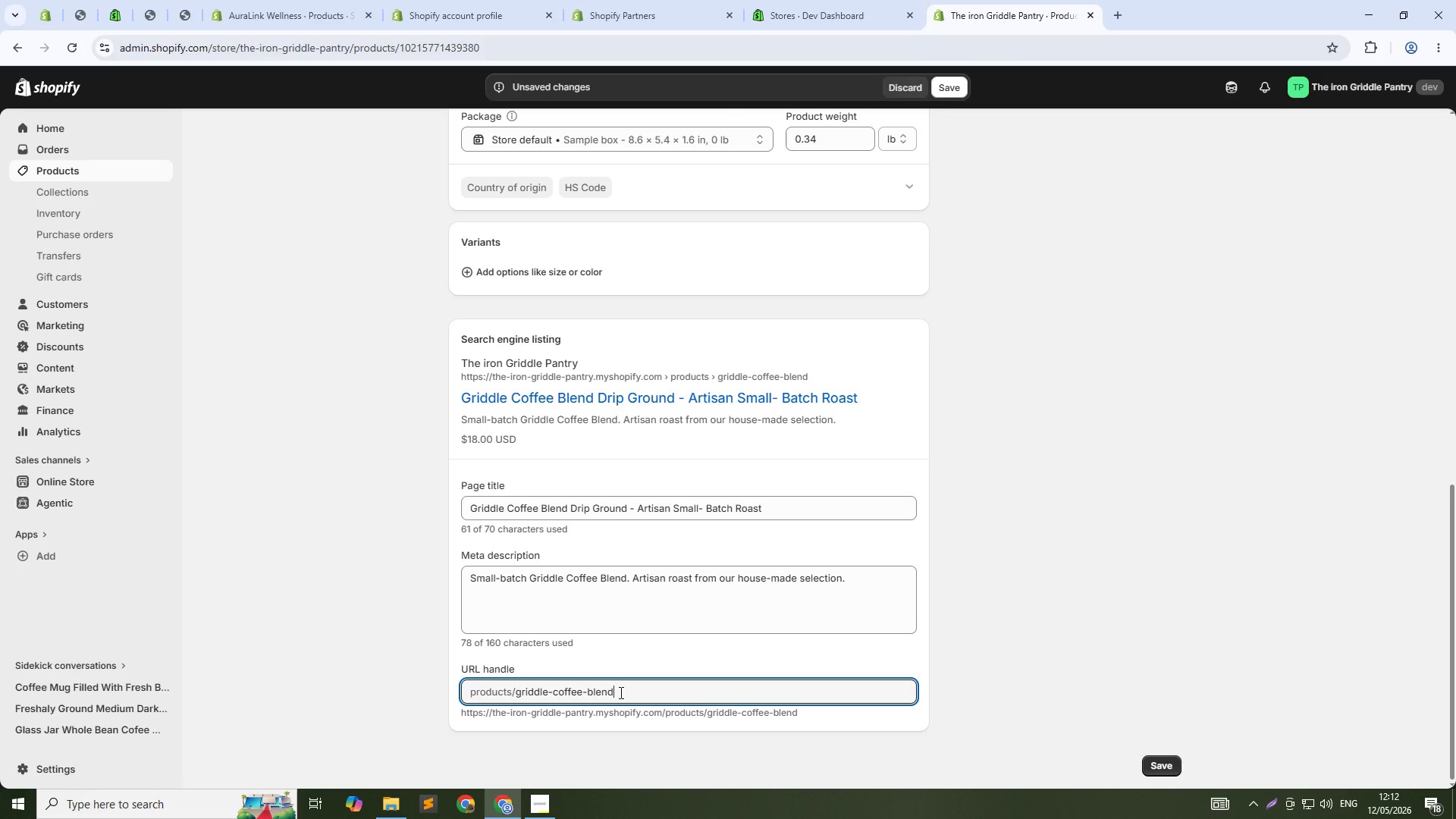 
wait(7.7)
 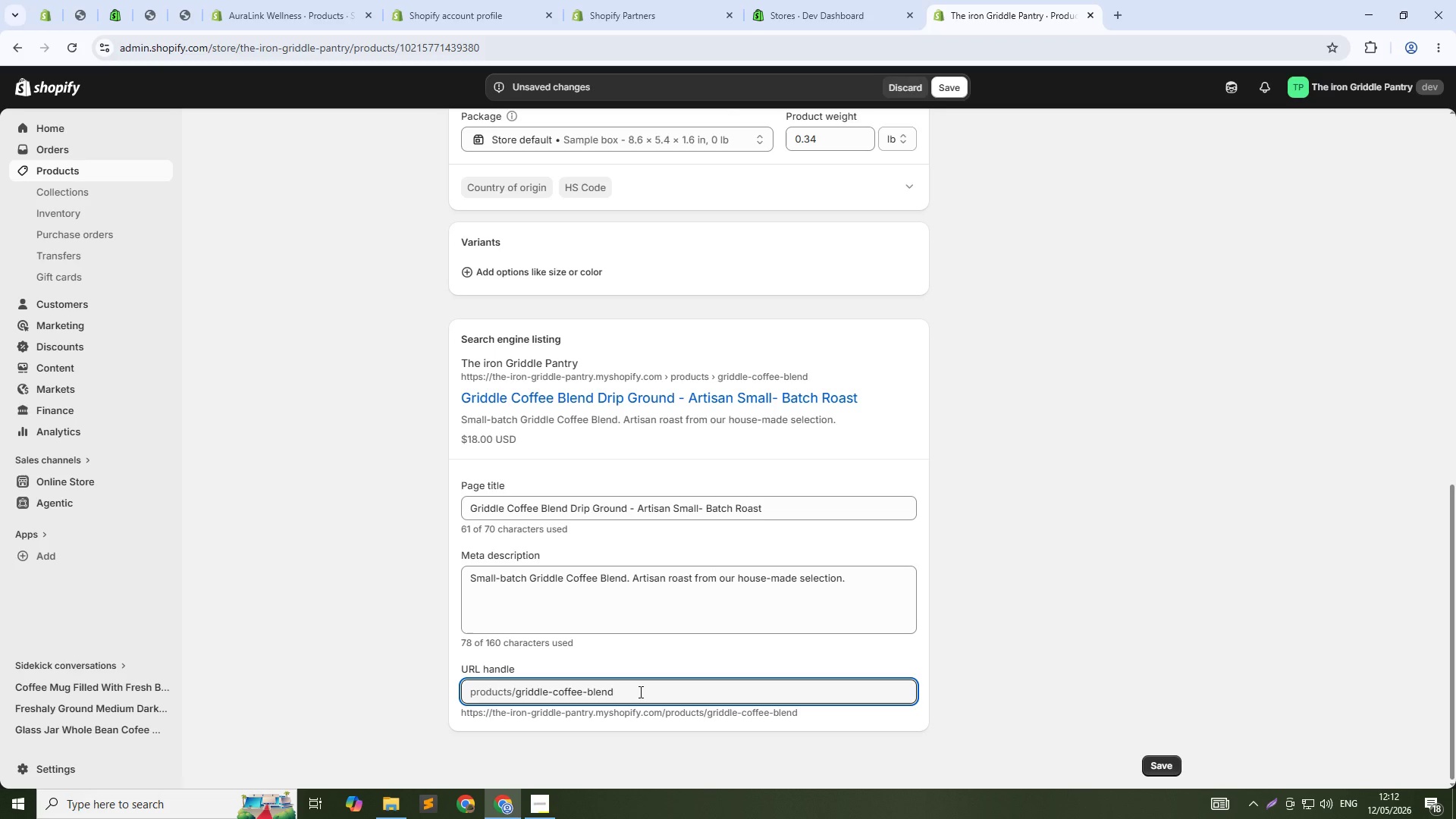 
left_click([626, 692])
 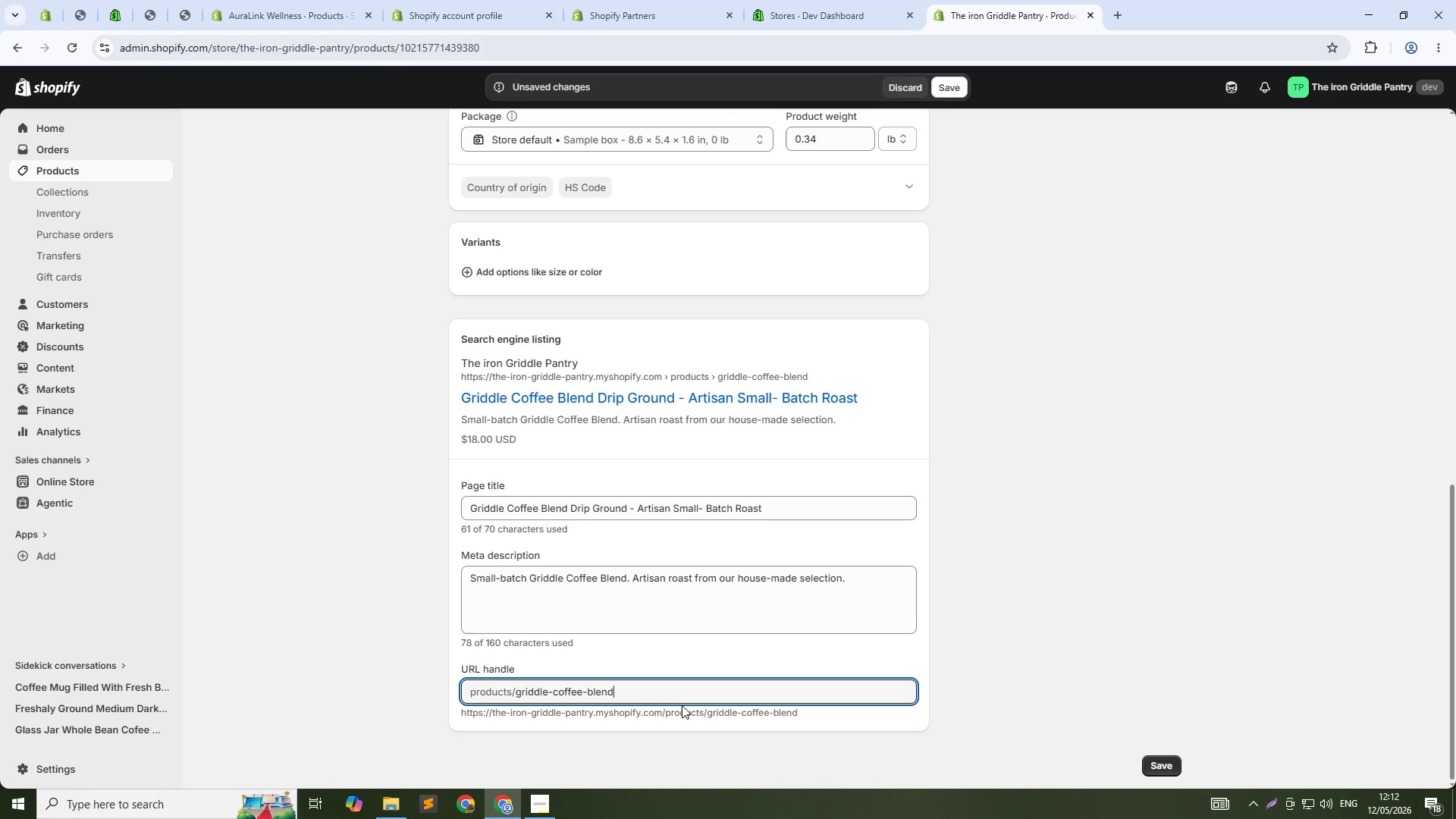 
key(Backspace)
key(Backspace)
key(Backspace)
key(Backspace)
key(Backspace)
type(drip-ground)
 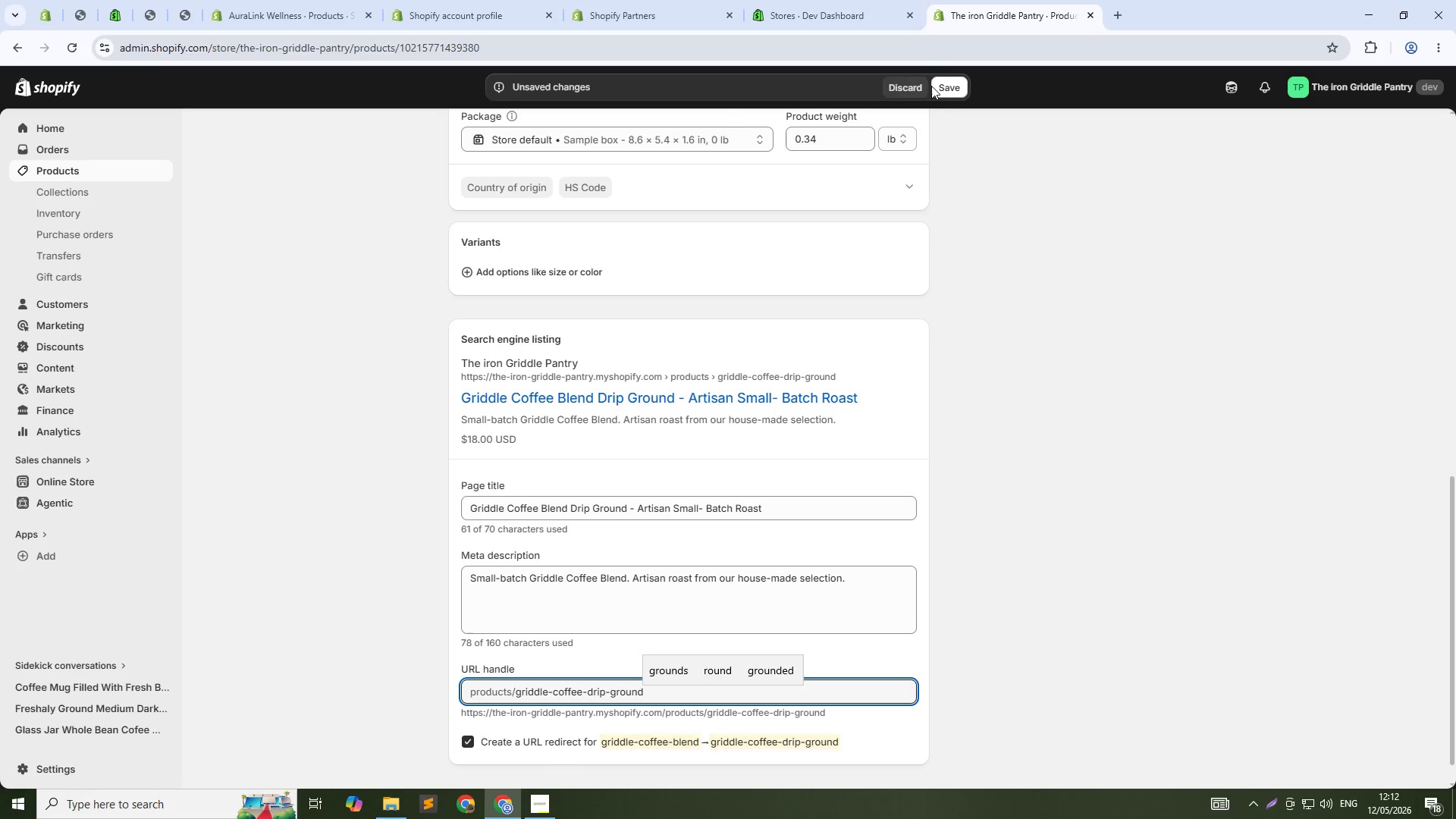 
scroll: coordinate [956, 277], scroll_direction: up, amount: 17.0
 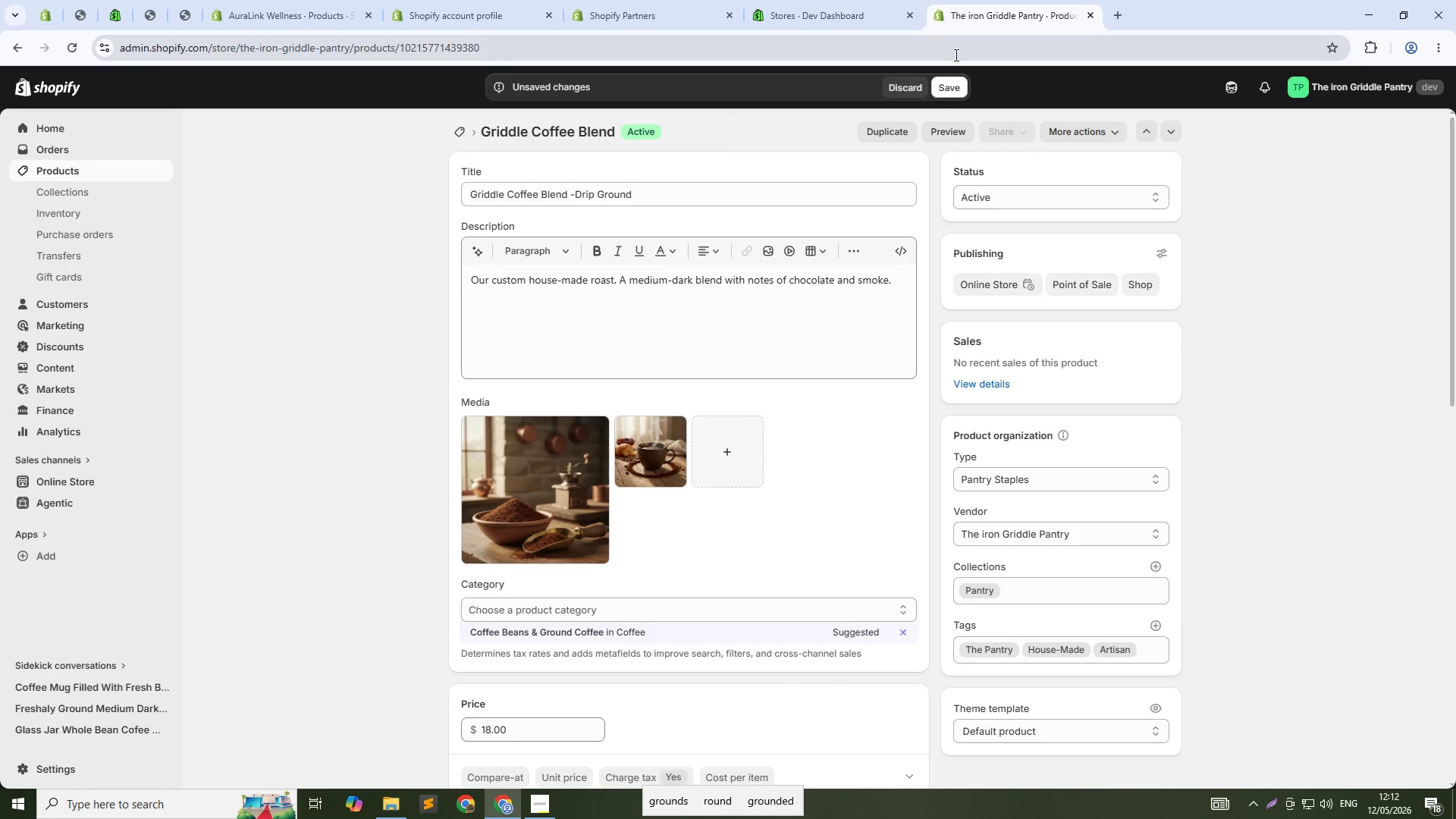 
left_click([956, 72])
 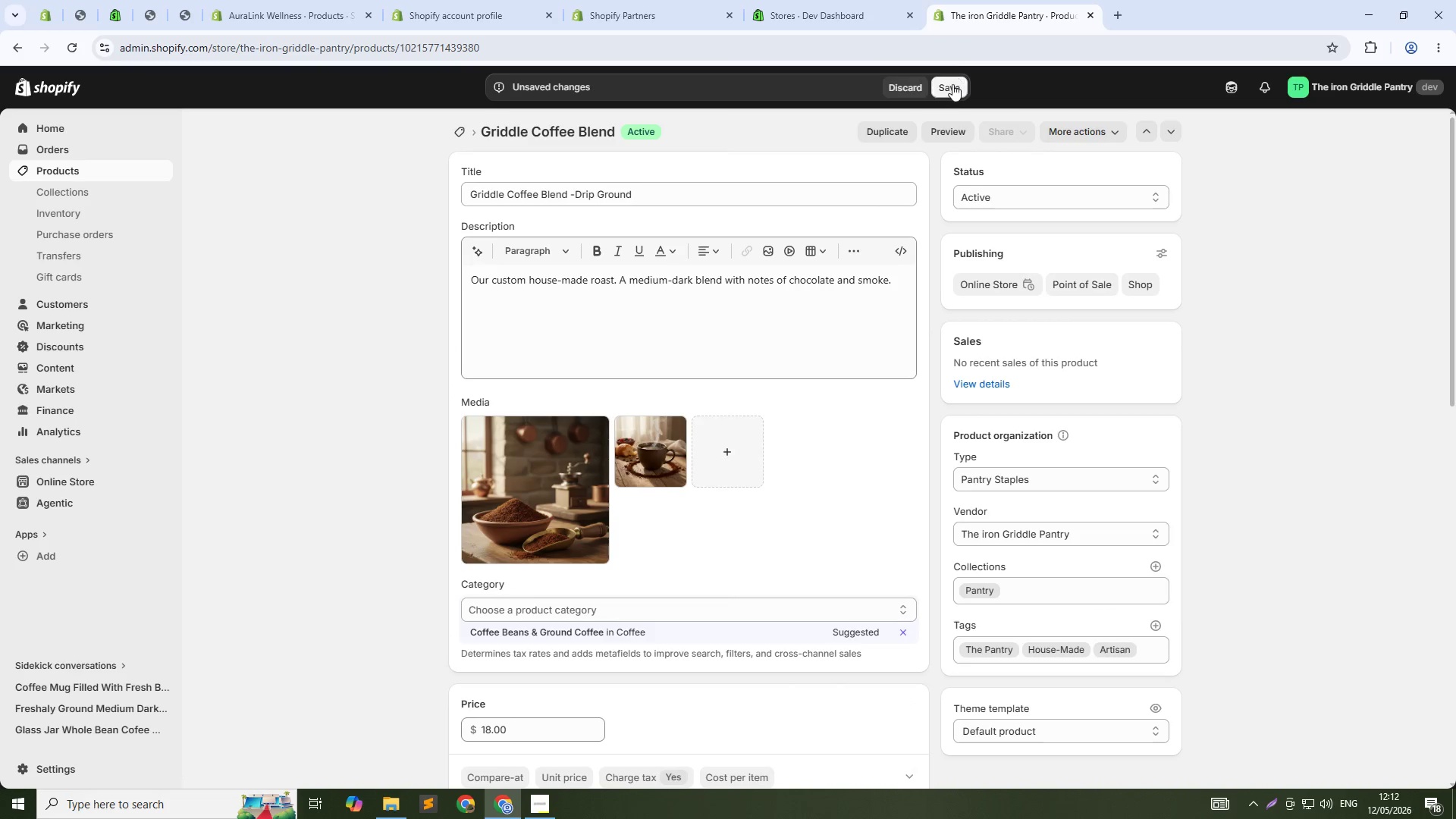 
left_click([952, 84])
 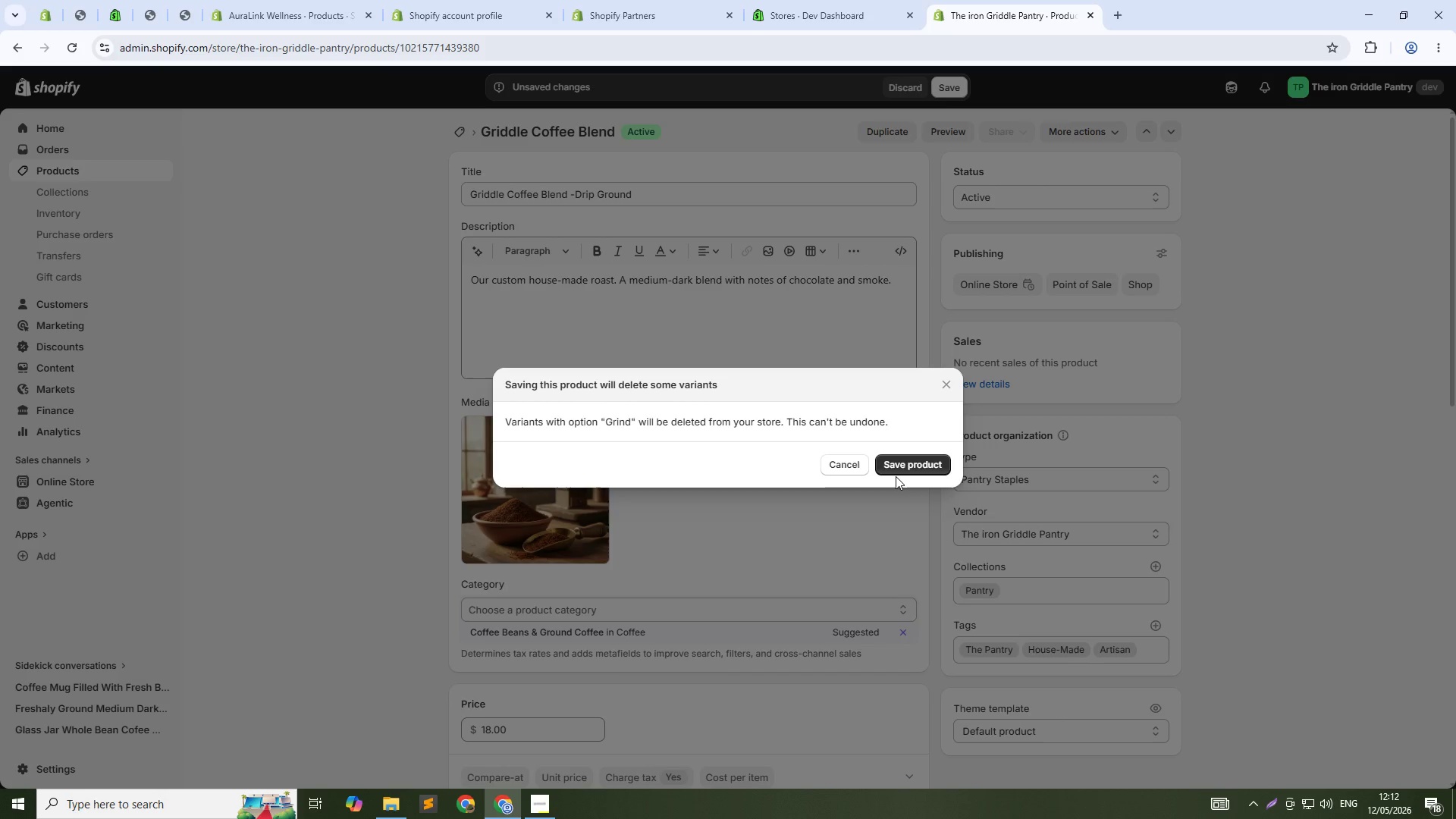 
left_click([896, 475])
 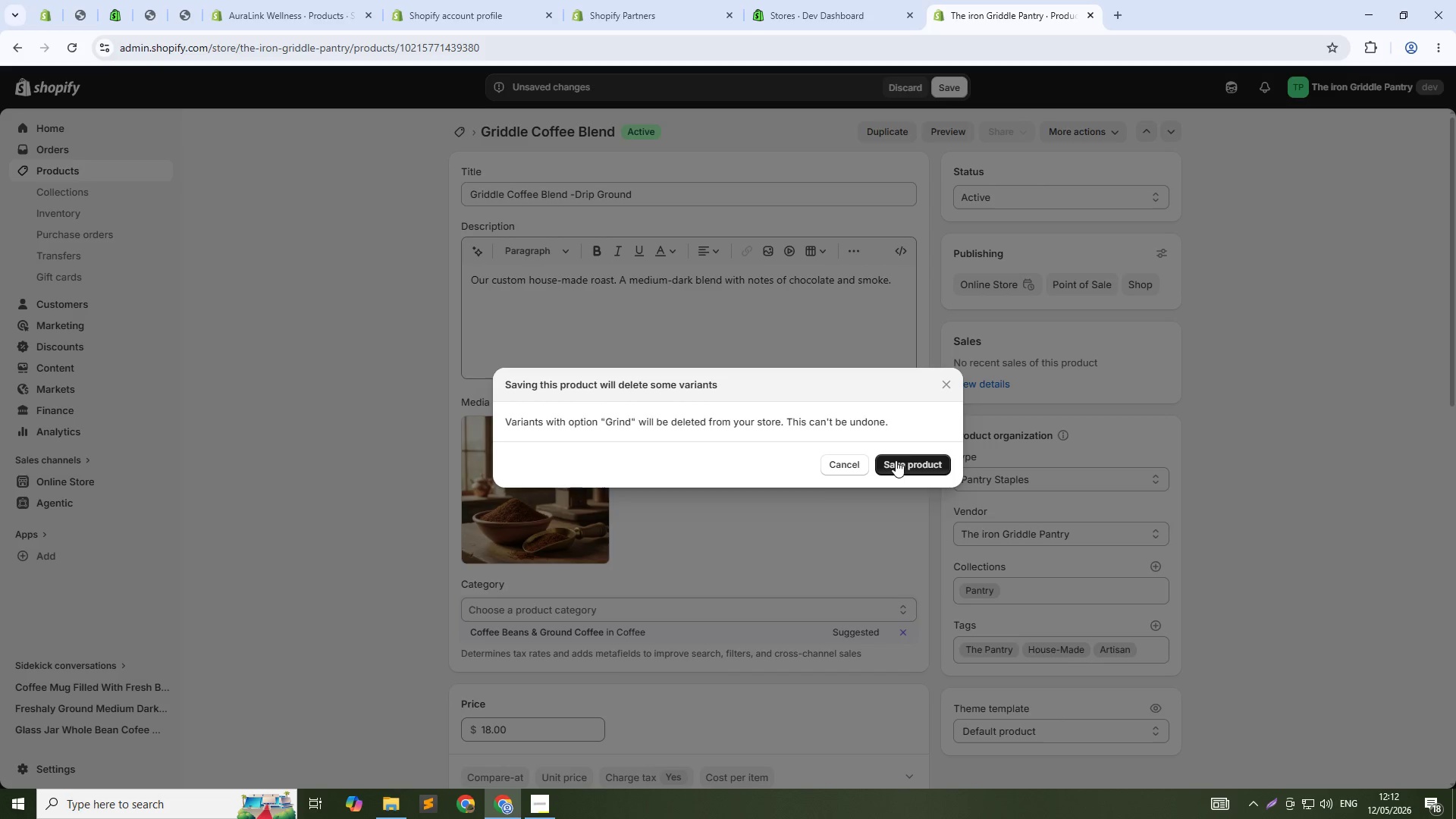 
left_click([896, 460])
 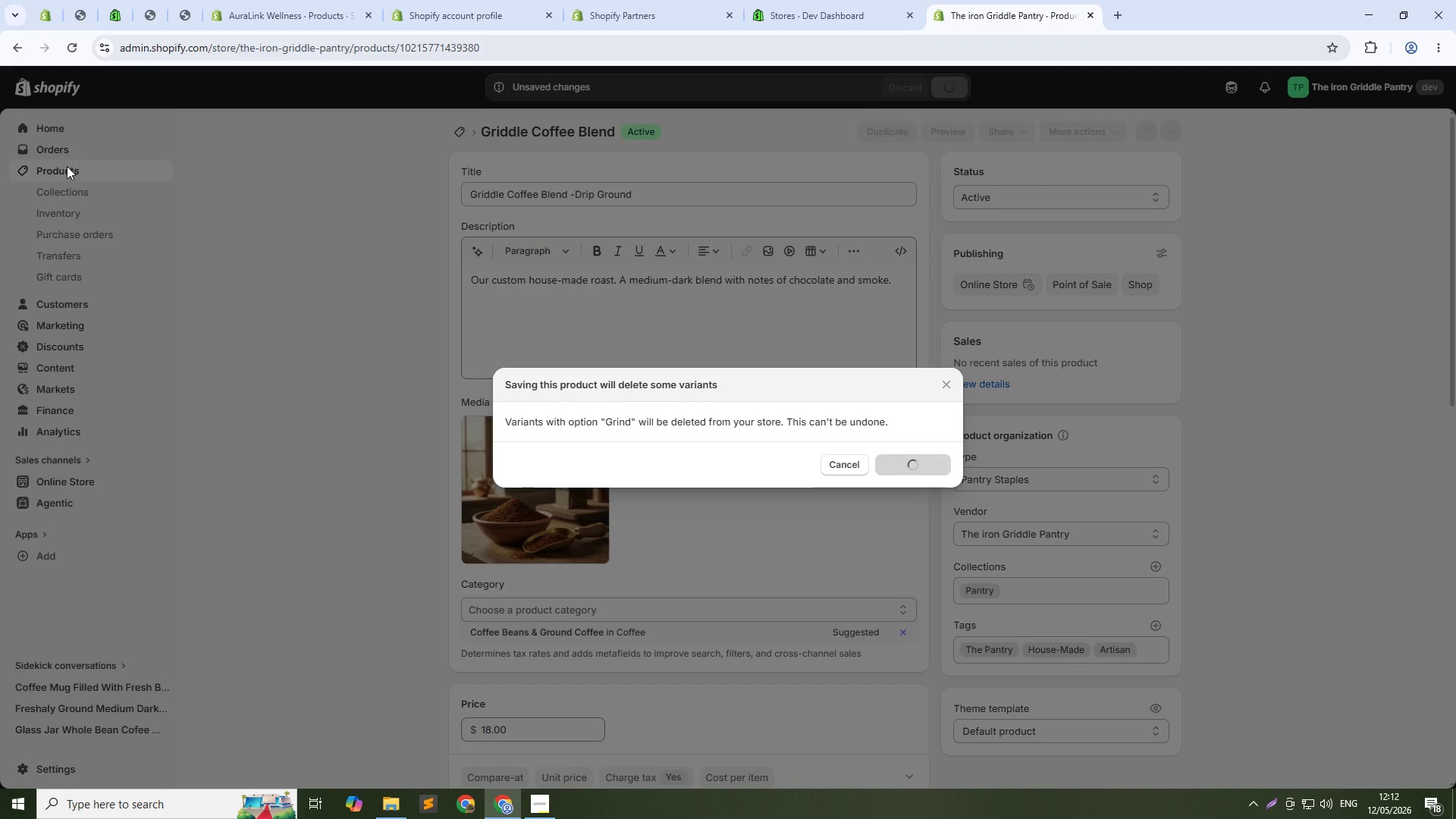 
wait(8.64)
 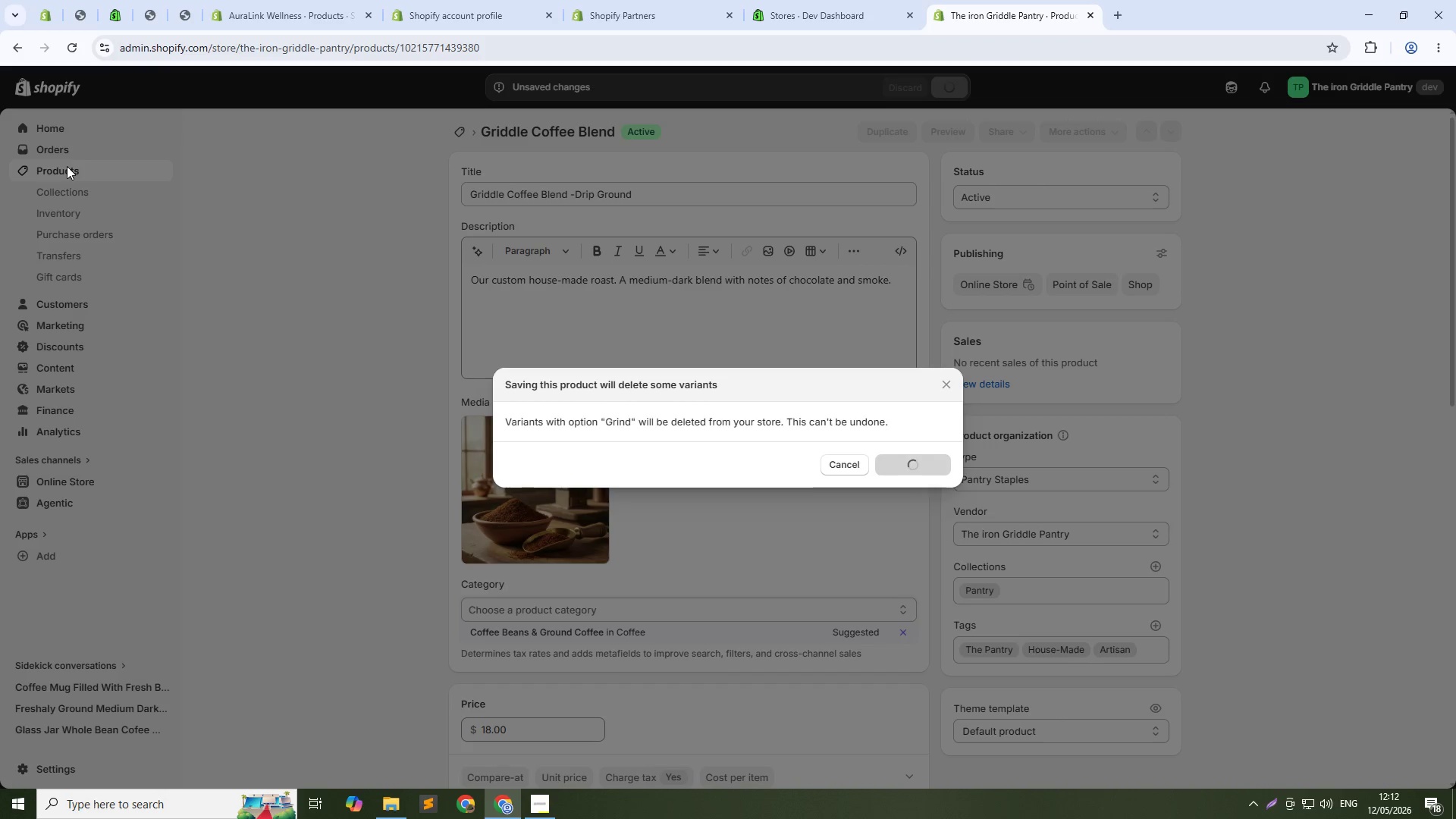 
left_click([62, 172])
 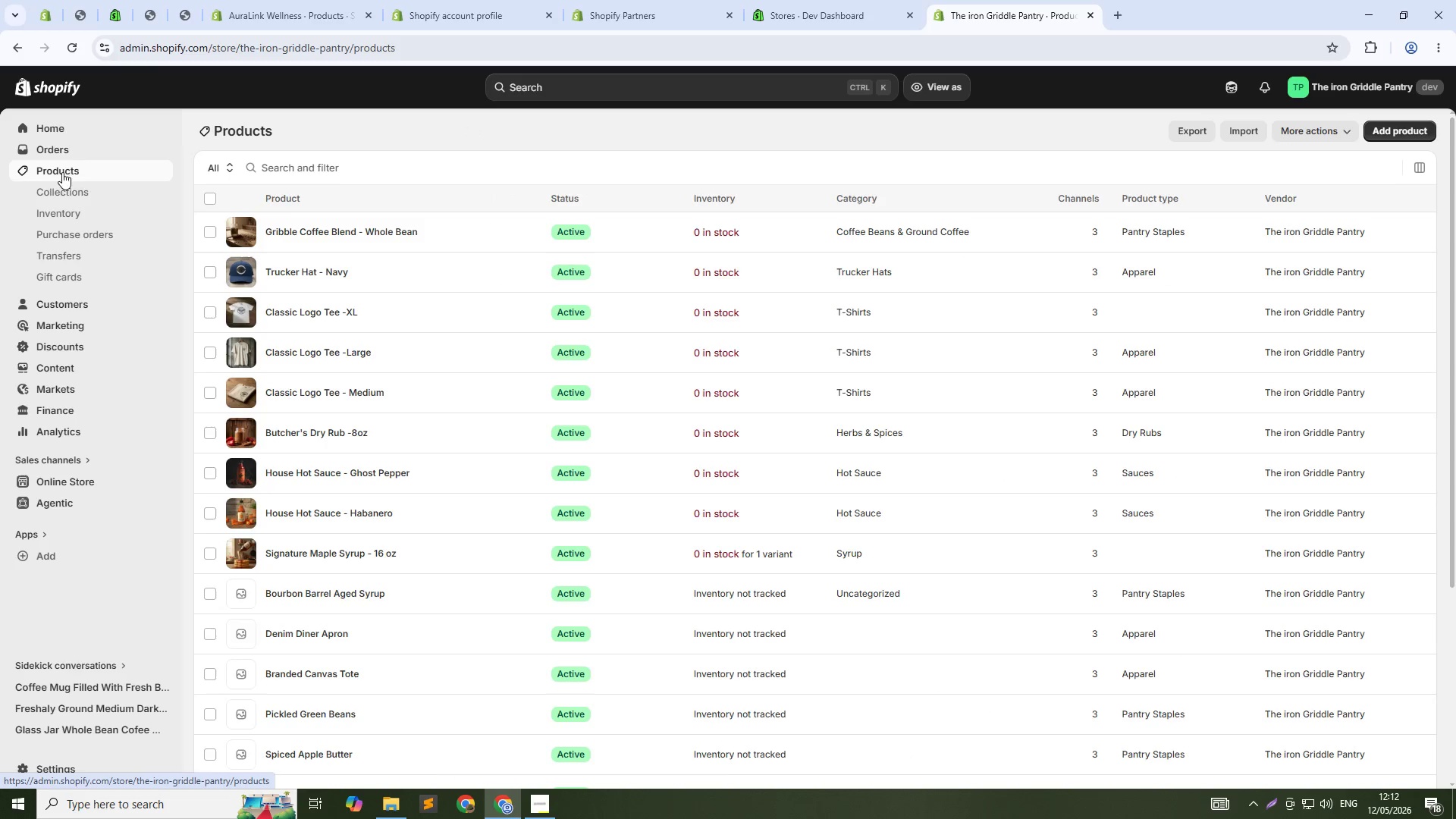 
scroll: coordinate [437, 238], scroll_direction: down, amount: 2.0
 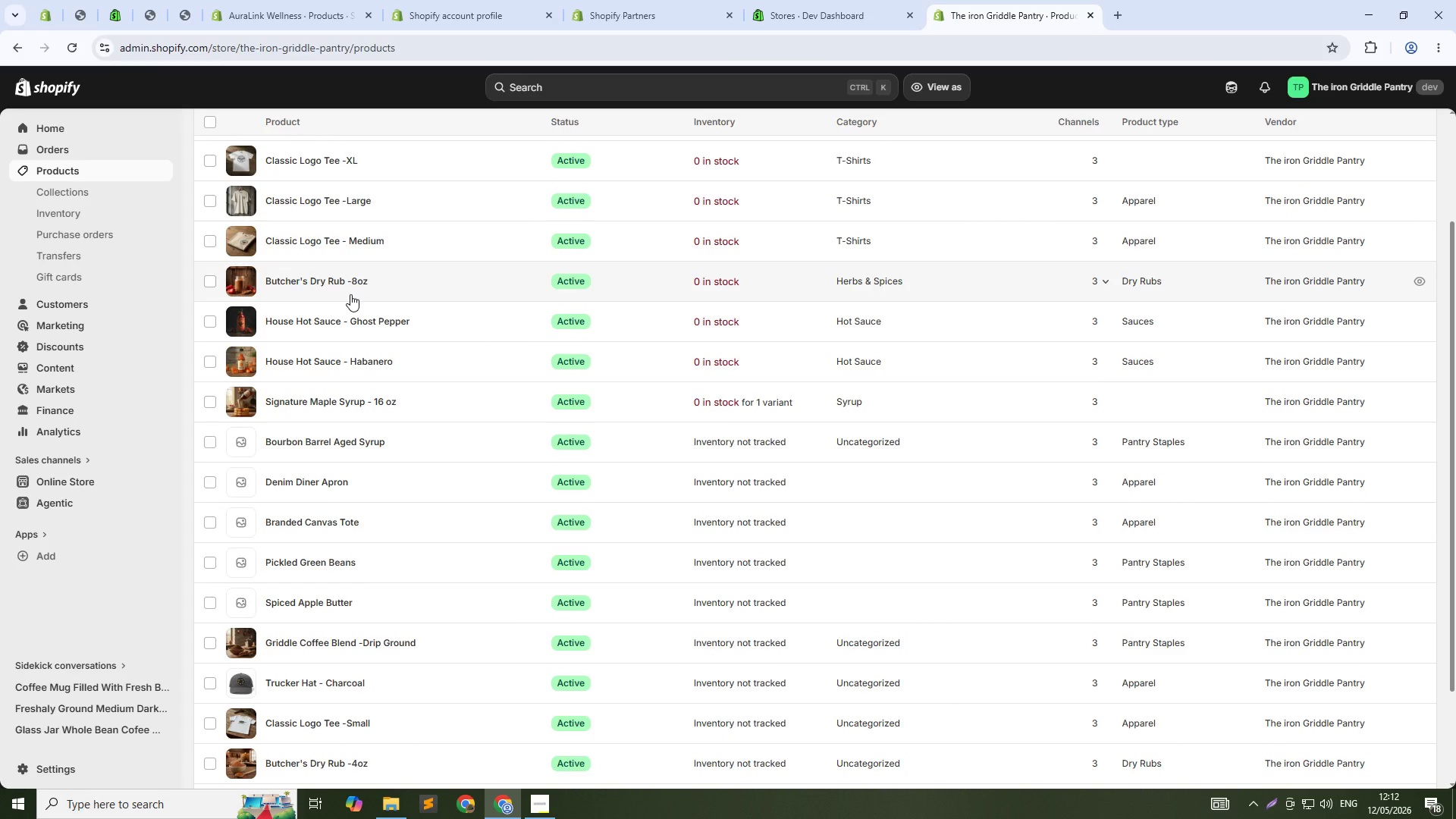 
scroll: coordinate [350, 294], scroll_direction: up, amount: 6.0
 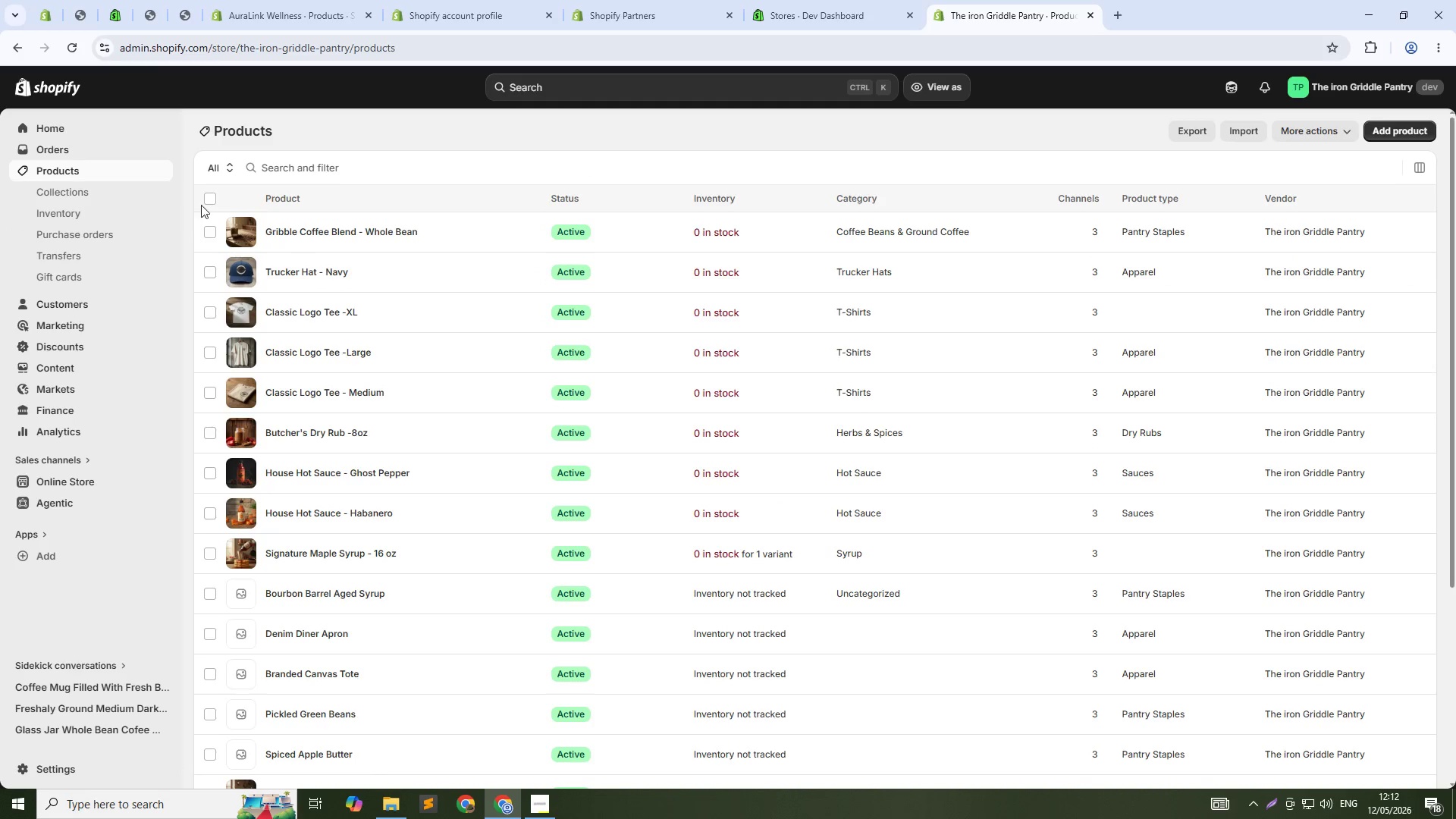 
left_click([210, 199])
 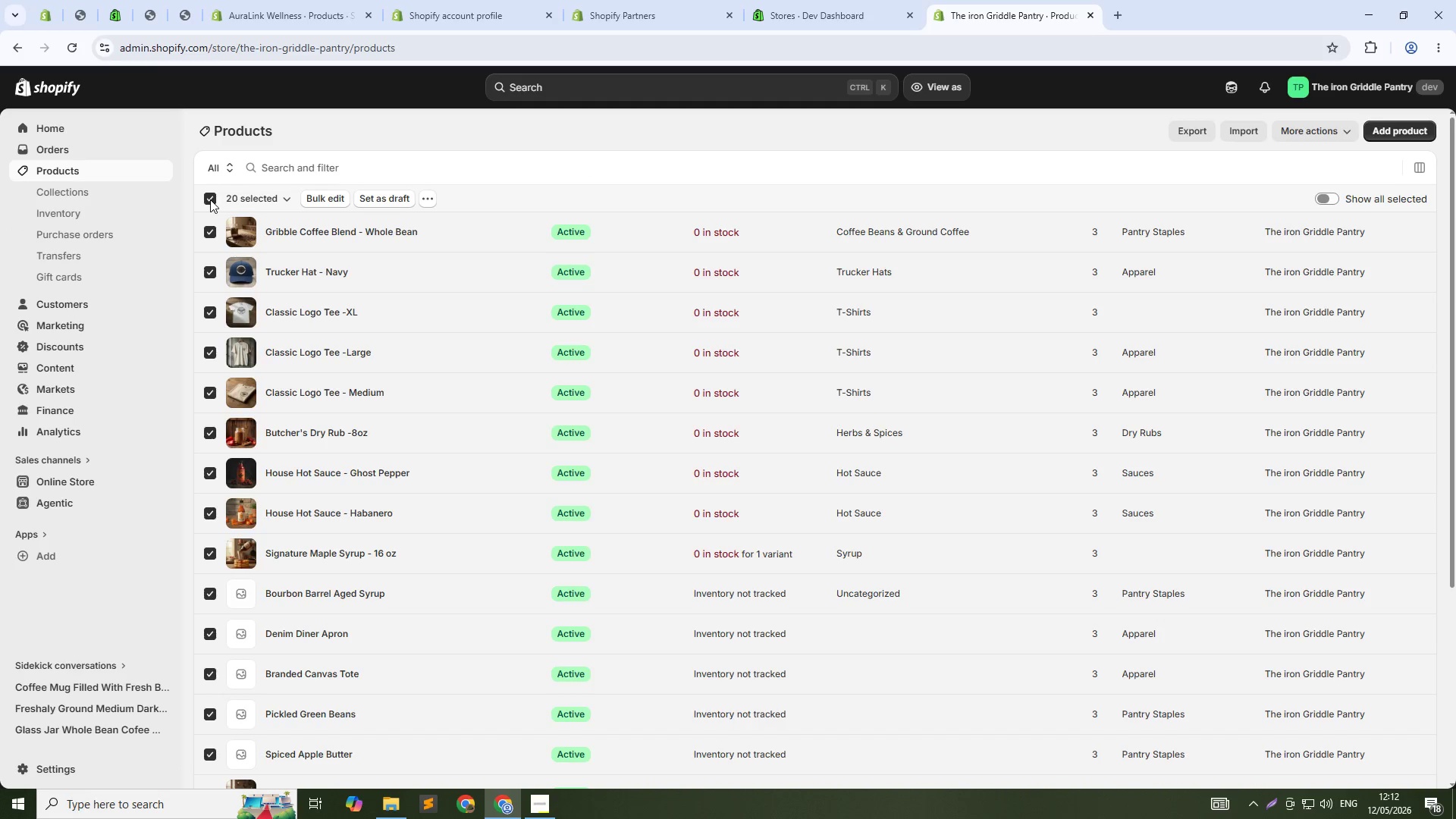 
left_click([210, 199])
 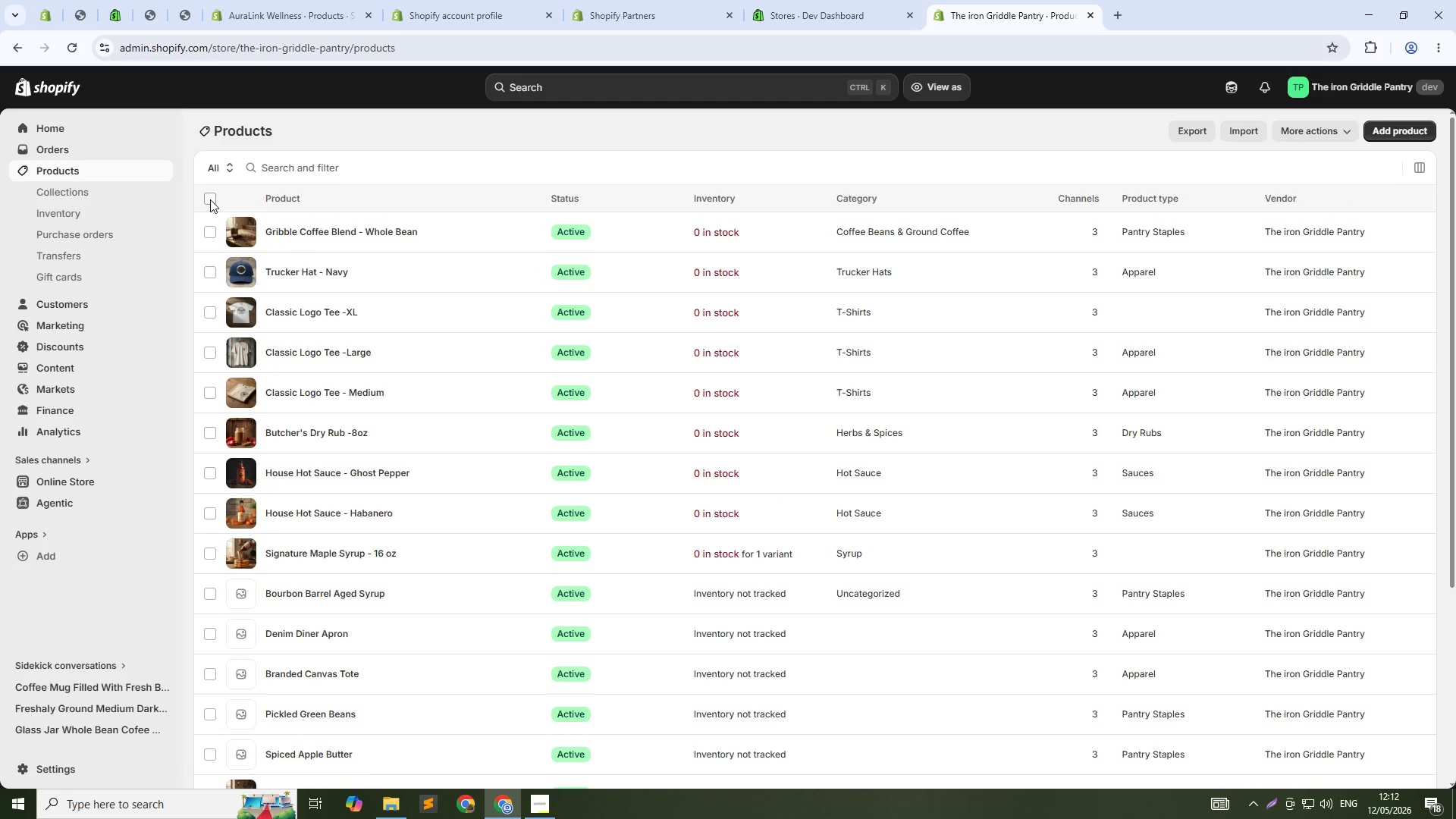 
scroll: coordinate [296, 620], scroll_direction: down, amount: 5.0
 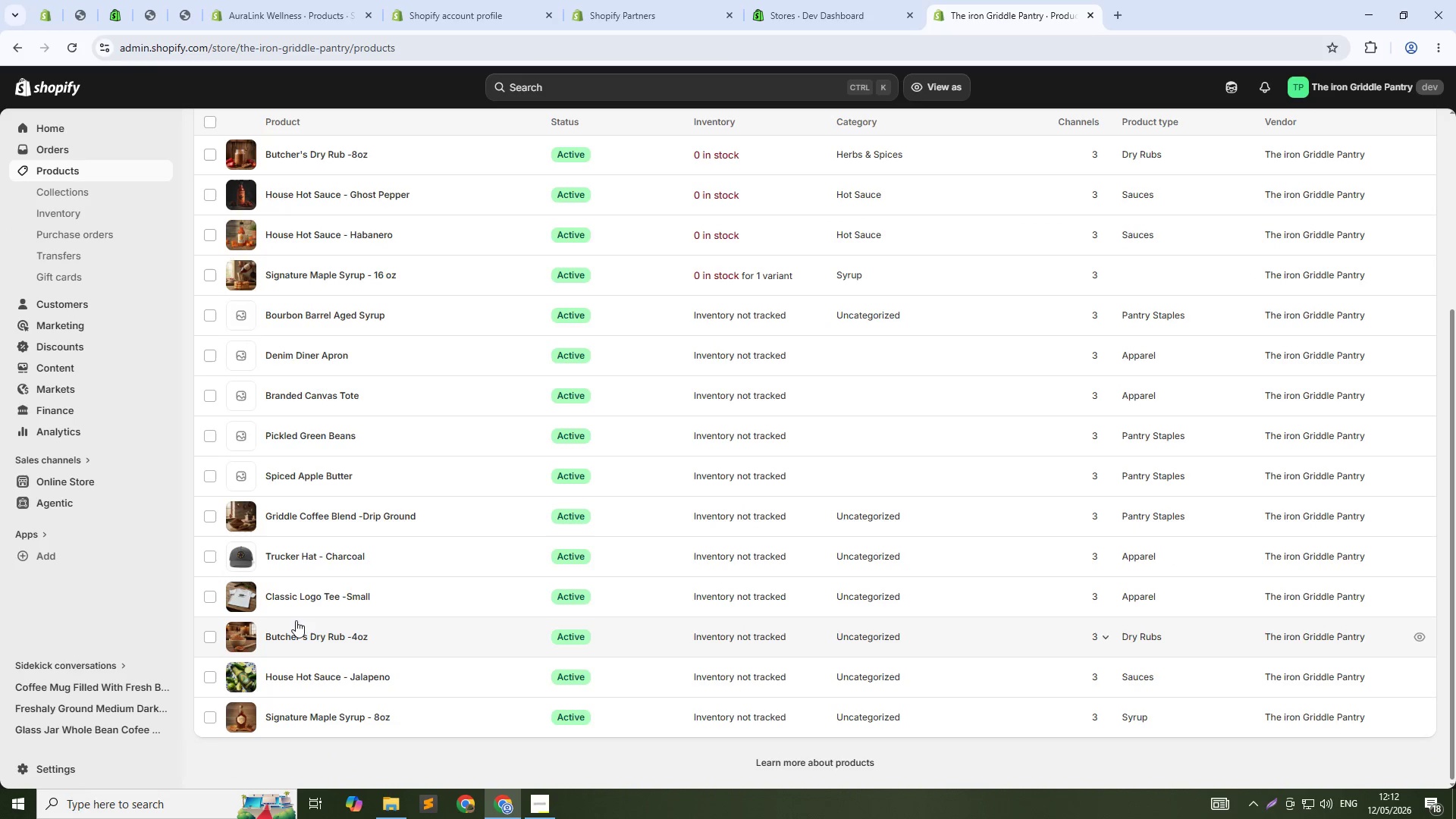 
scroll: coordinate [296, 620], scroll_direction: up, amount: 6.0
 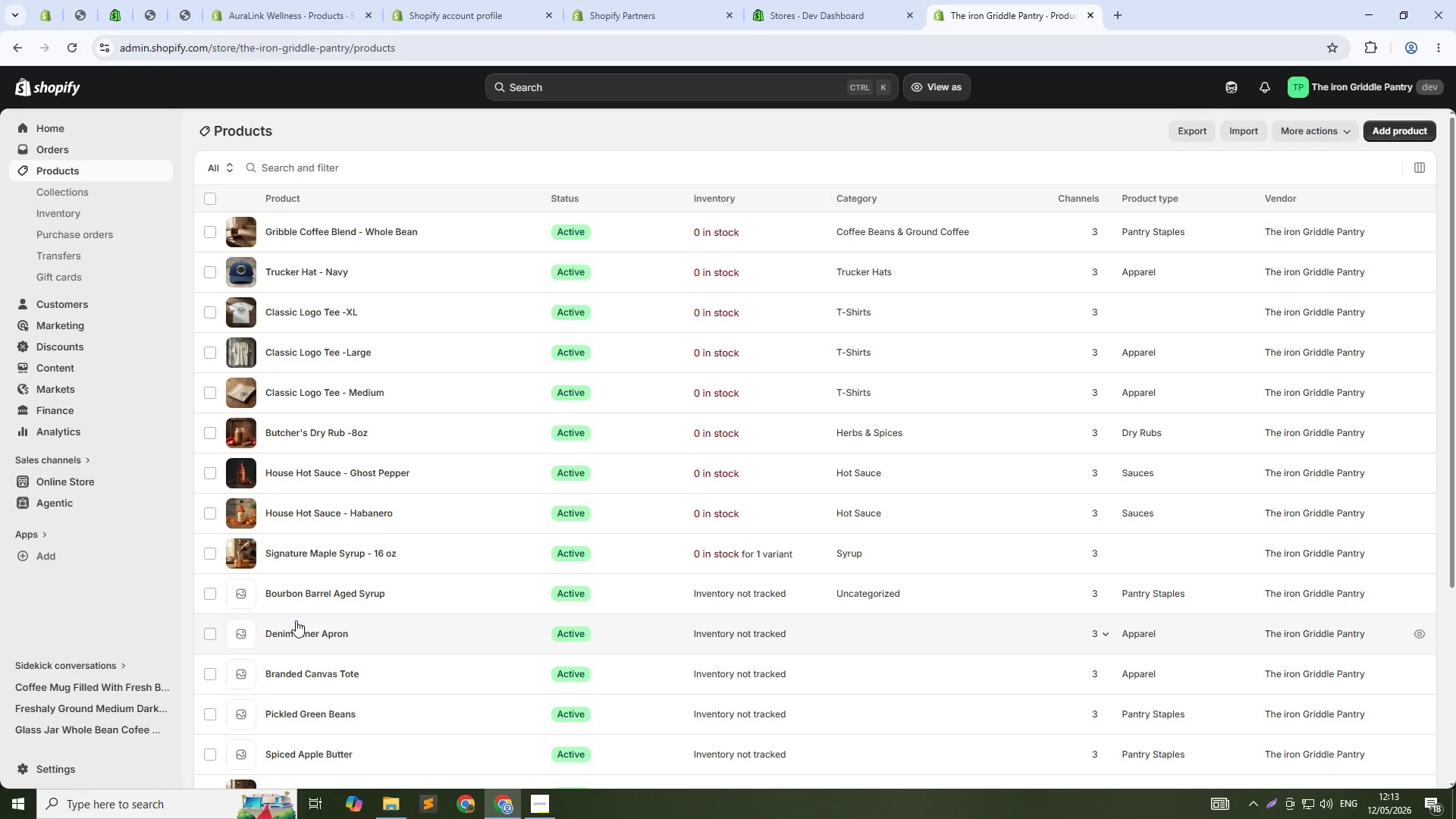 
scroll: coordinate [296, 620], scroll_direction: down, amount: 5.0
 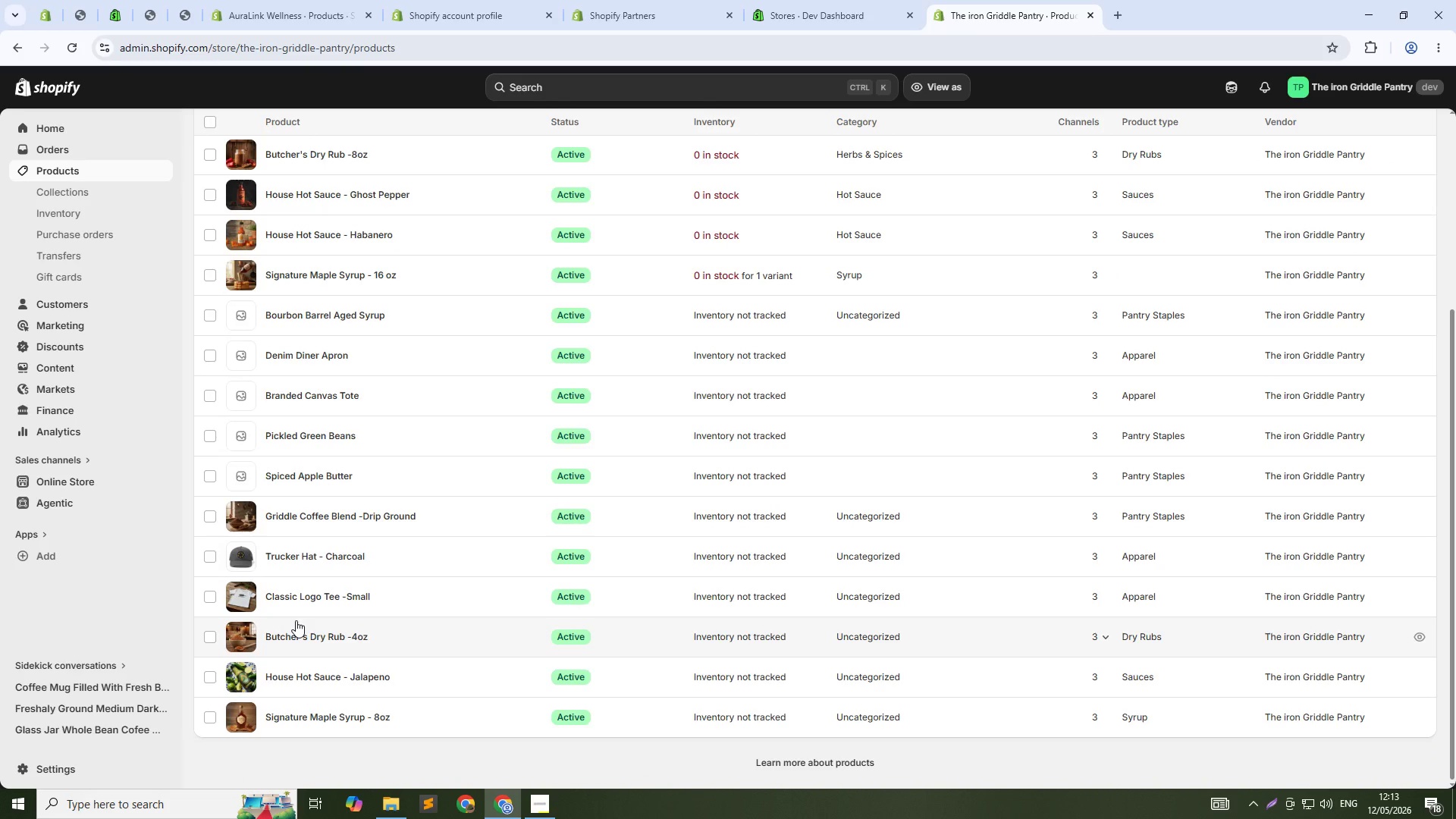 
scroll: coordinate [296, 620], scroll_direction: up, amount: 3.0
 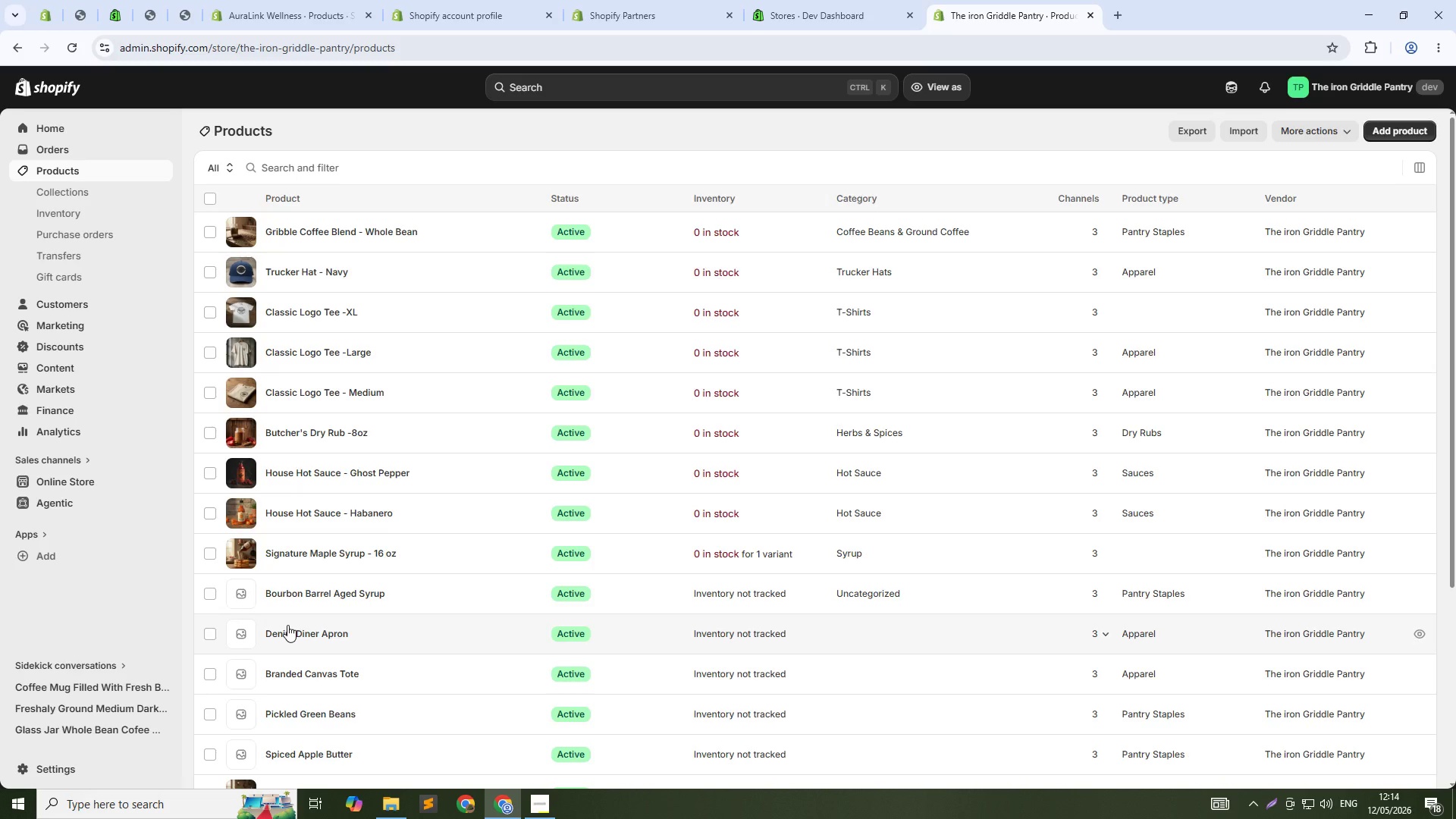 
wait(61.23)
 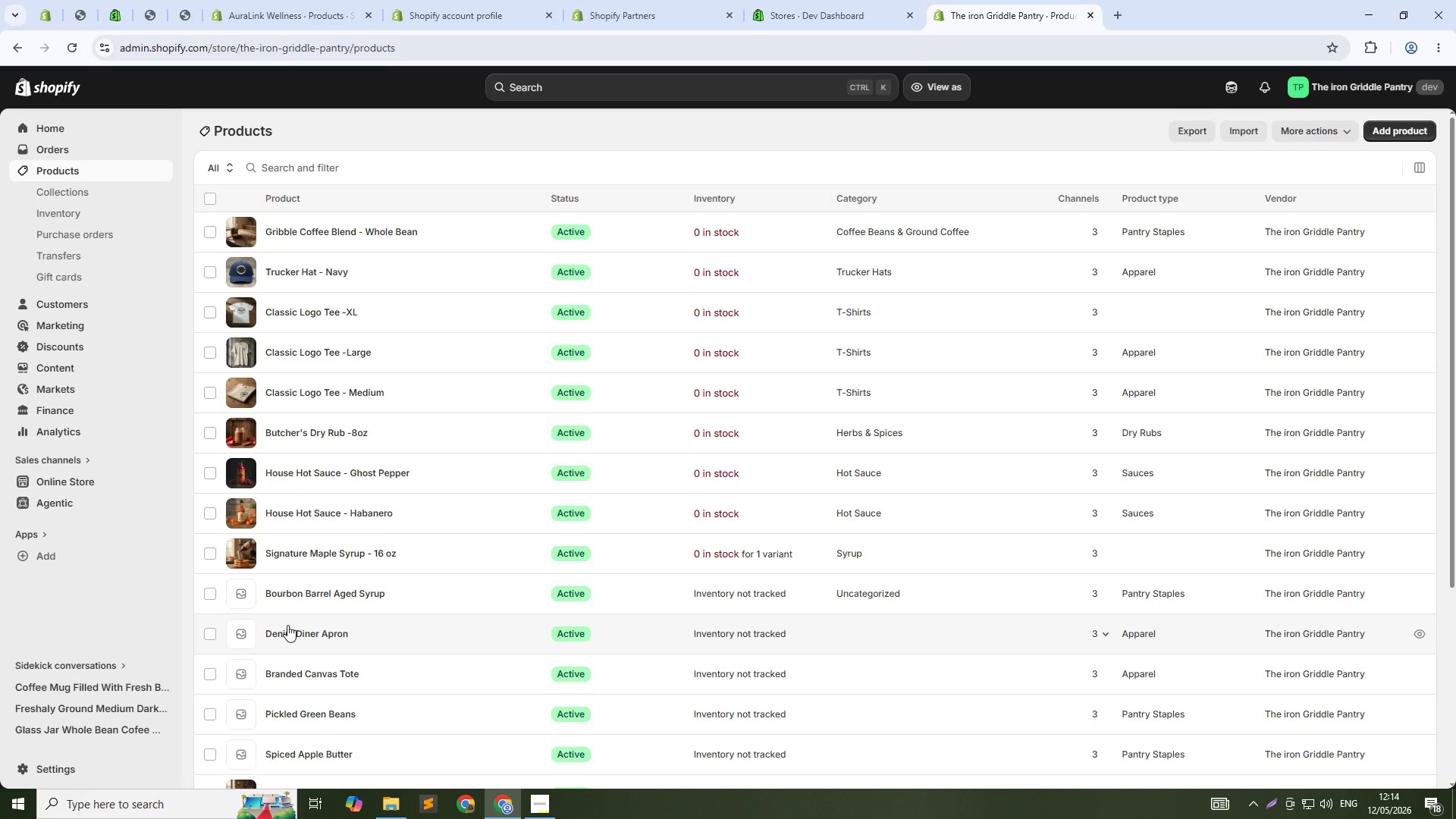 
left_click([393, 800])
 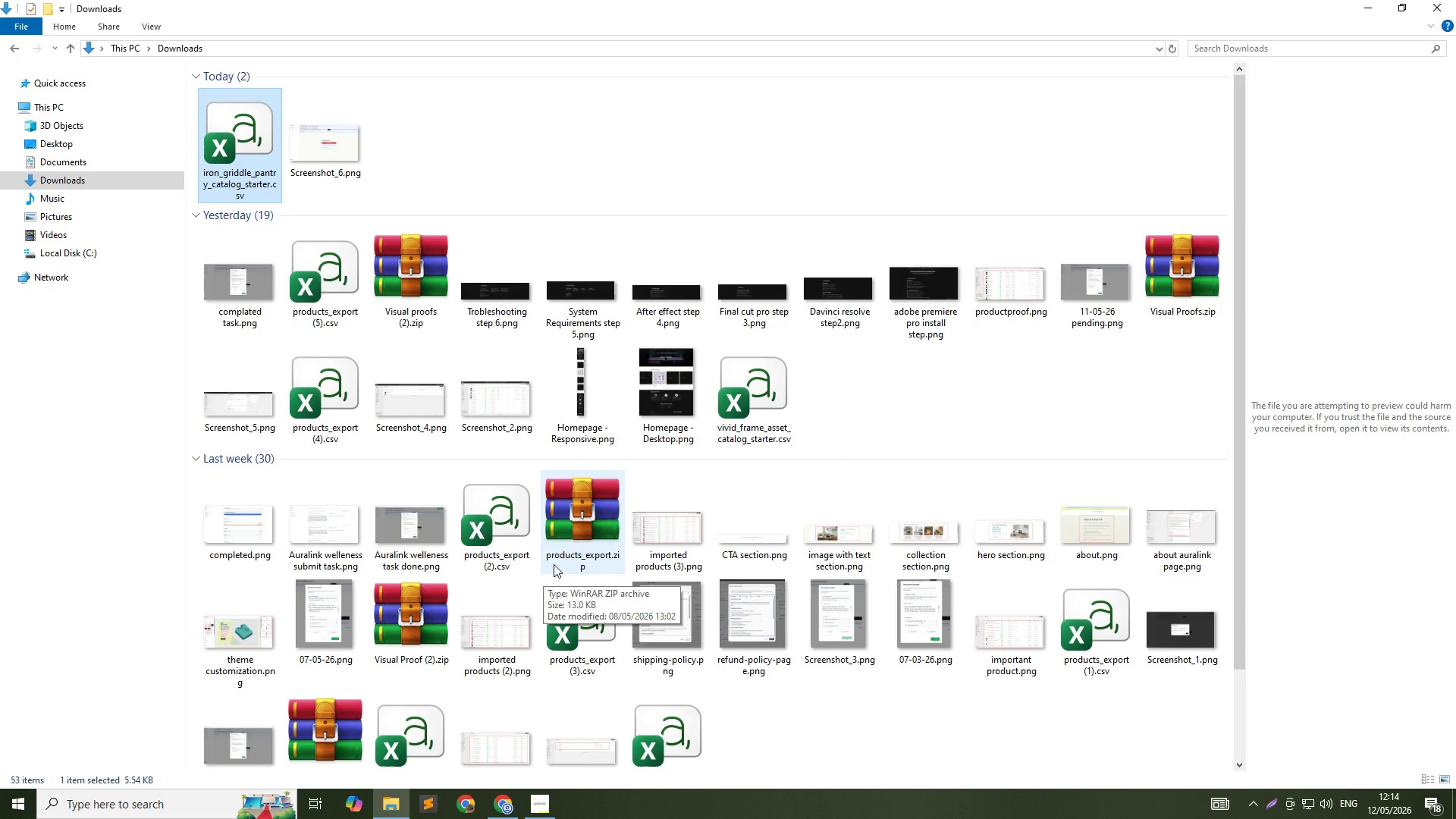 
scroll: coordinate [554, 564], scroll_direction: down, amount: 1.0
 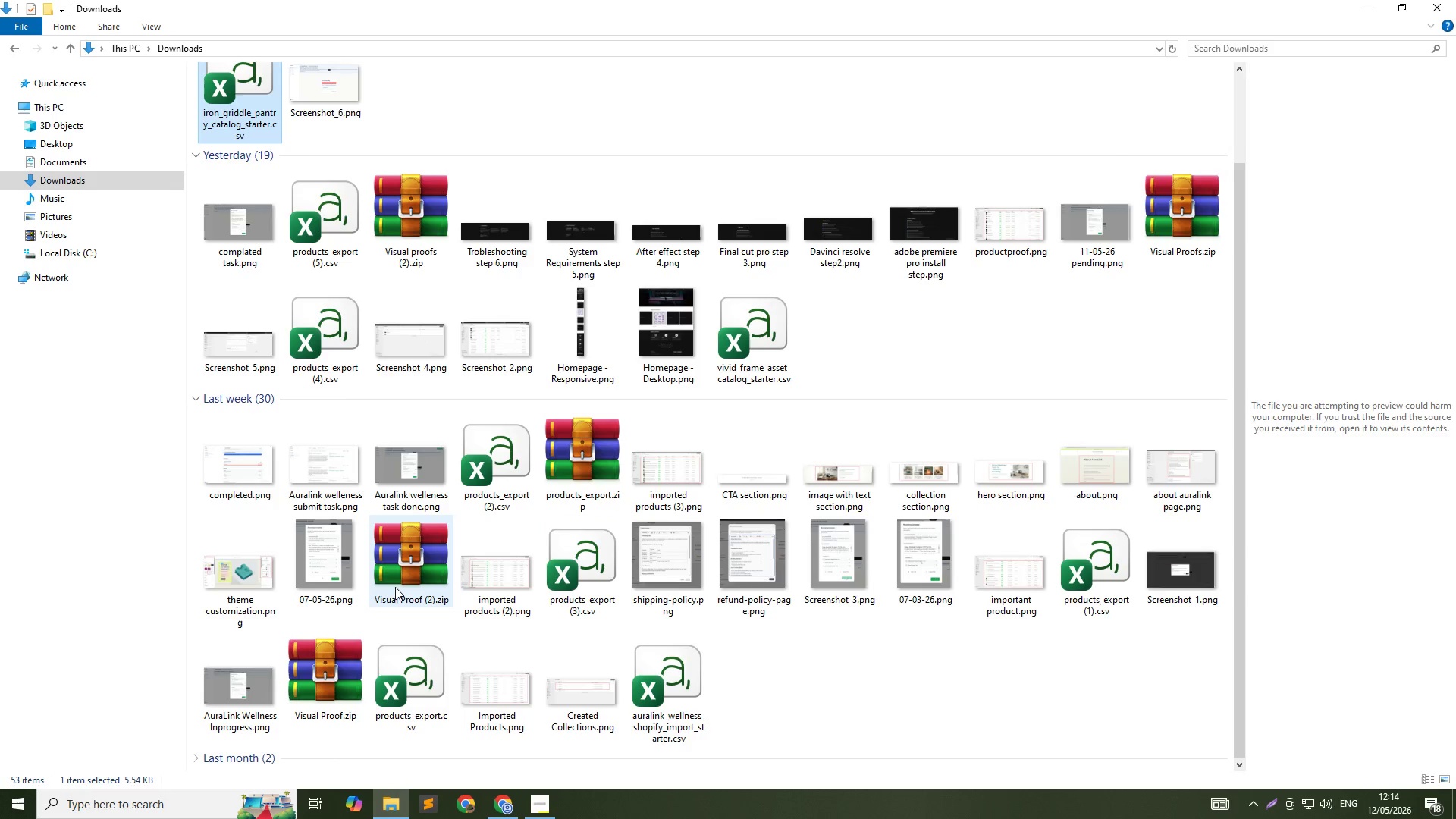 
scroll: coordinate [443, 575], scroll_direction: up, amount: 3.0
 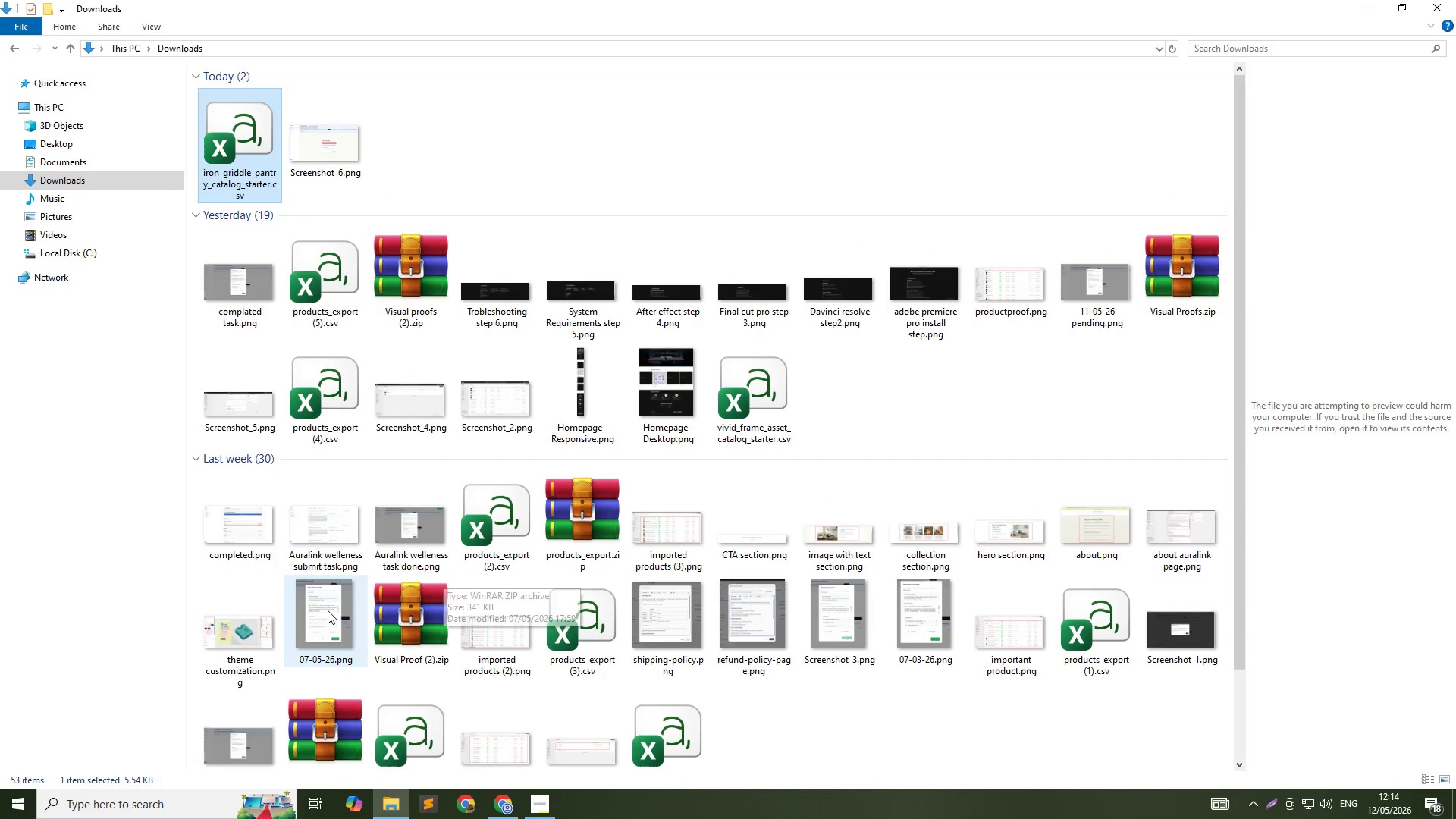 
double_click([327, 610])
 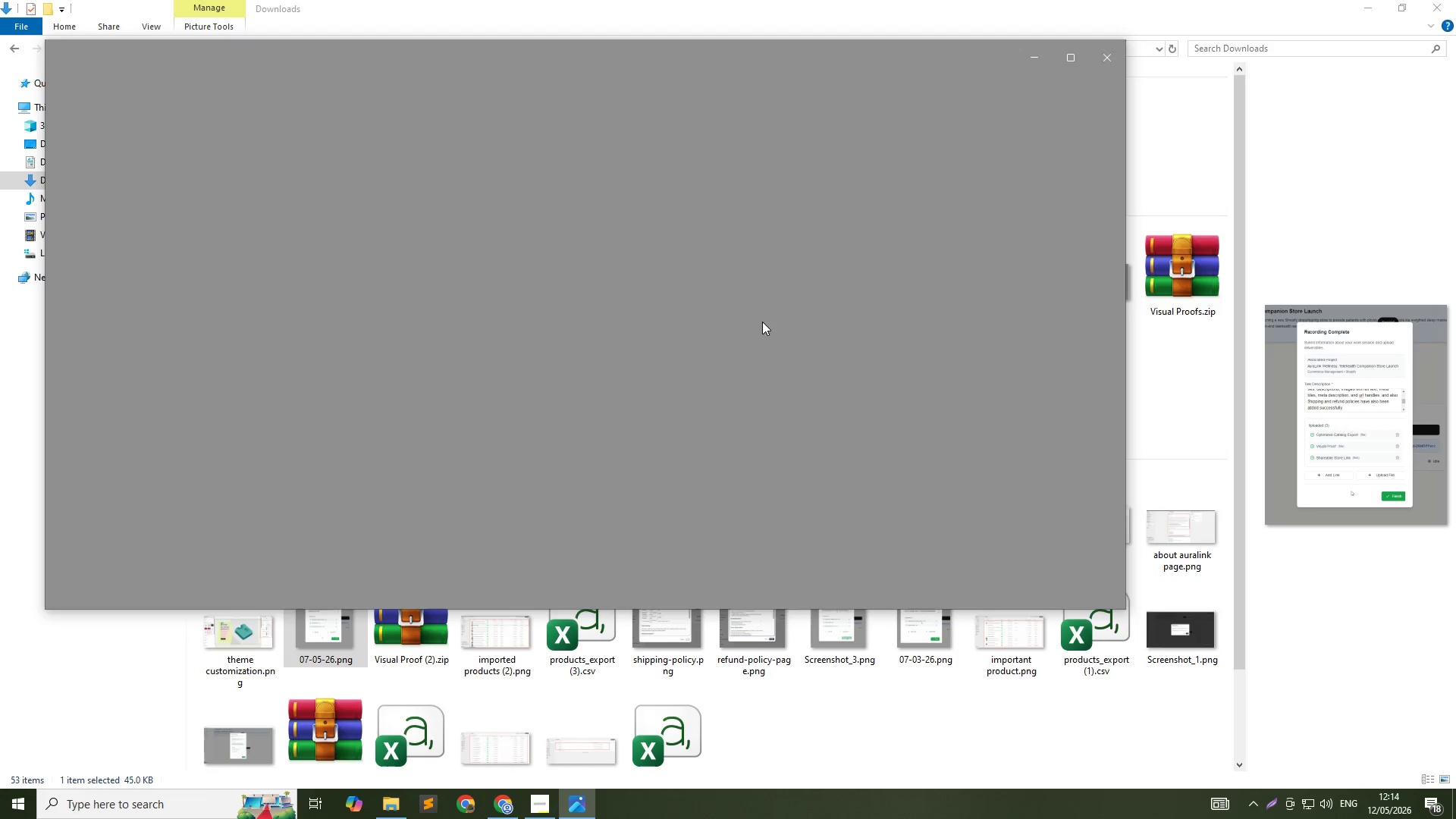 
mouse_move([1059, 71])
 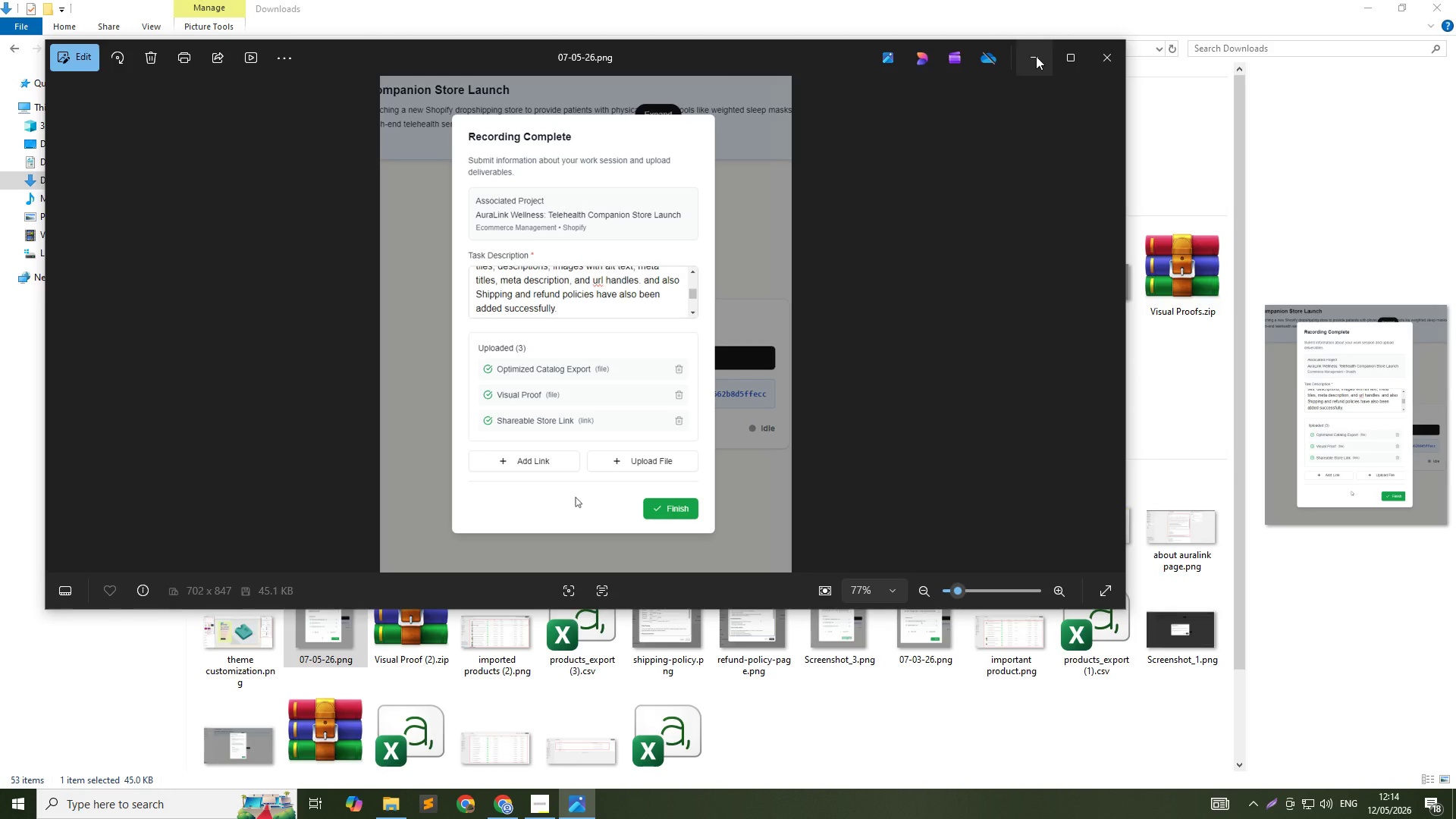 
left_click([1036, 56])
 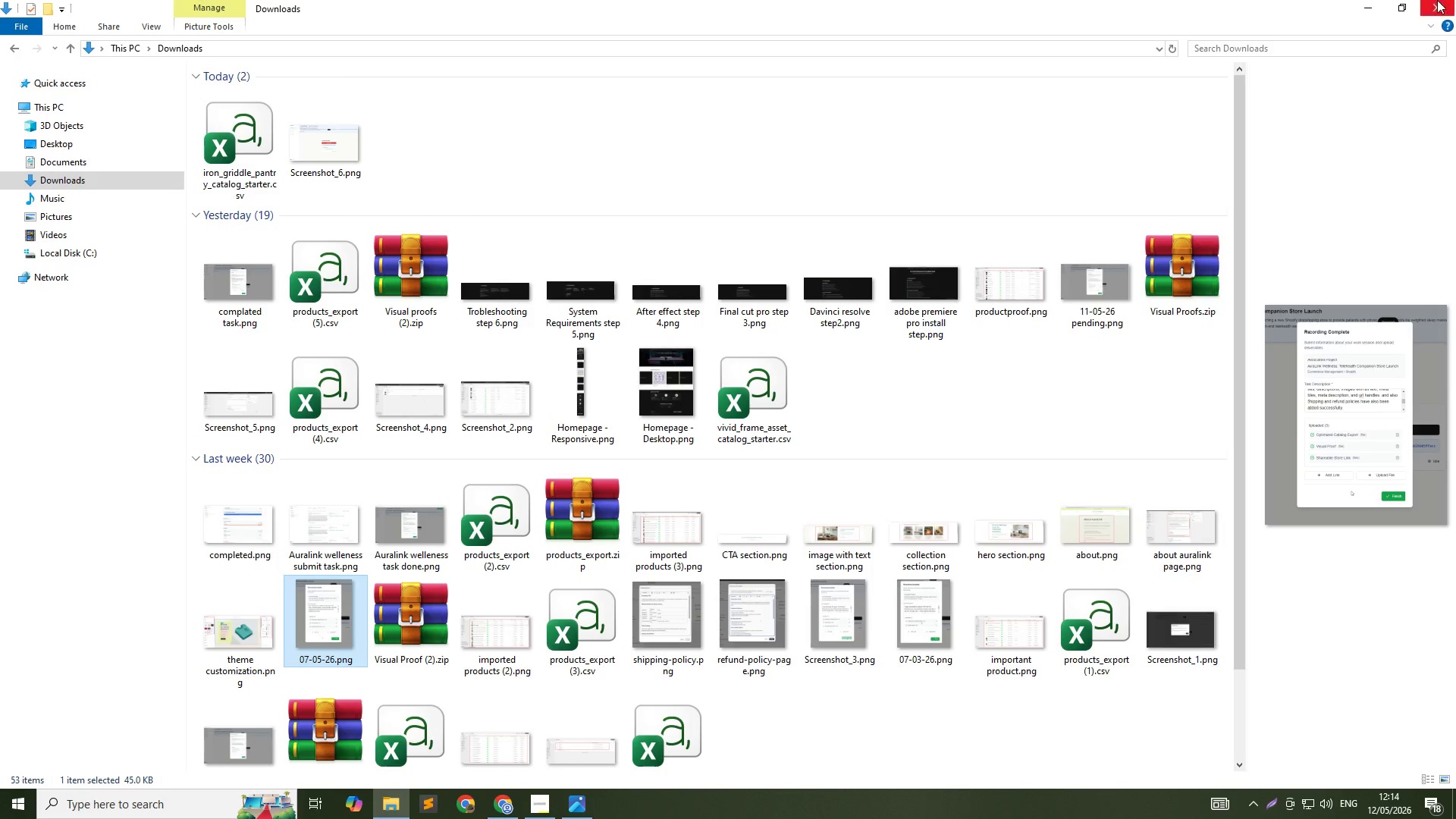 
left_click([1362, 0])
 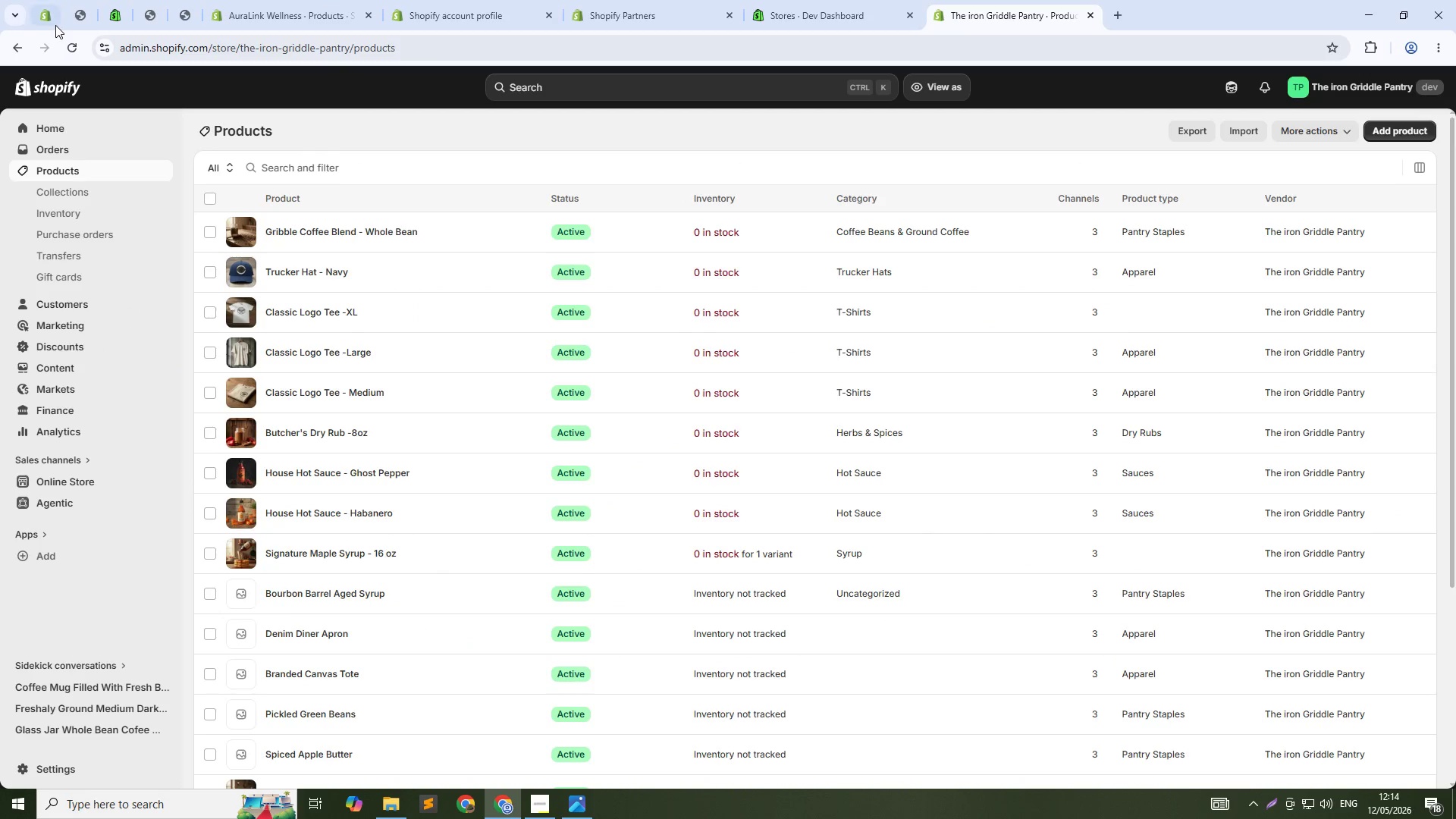 
left_click([446, 0])
 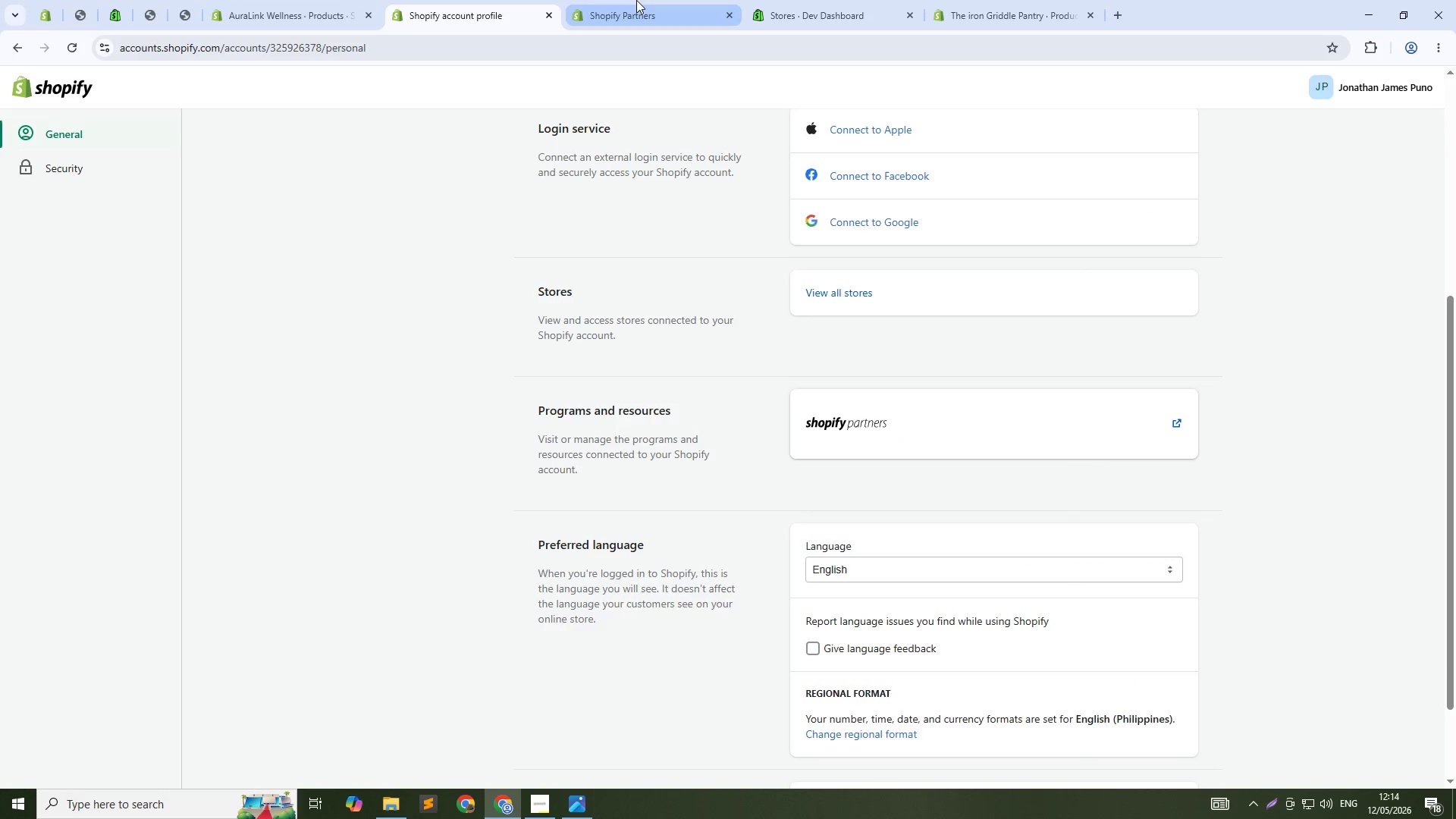 
left_click([636, 0])
 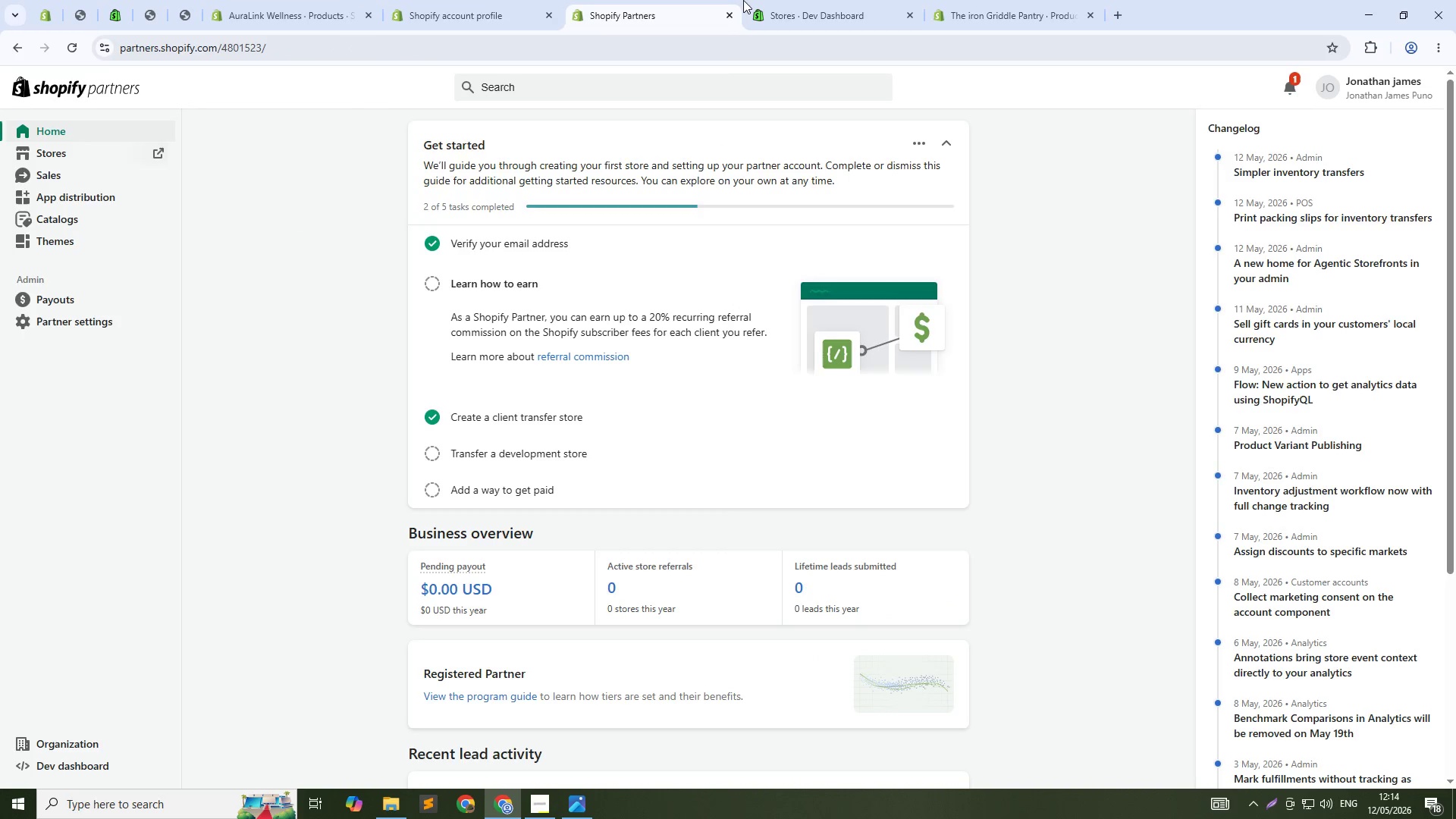 
left_click([748, 0])
 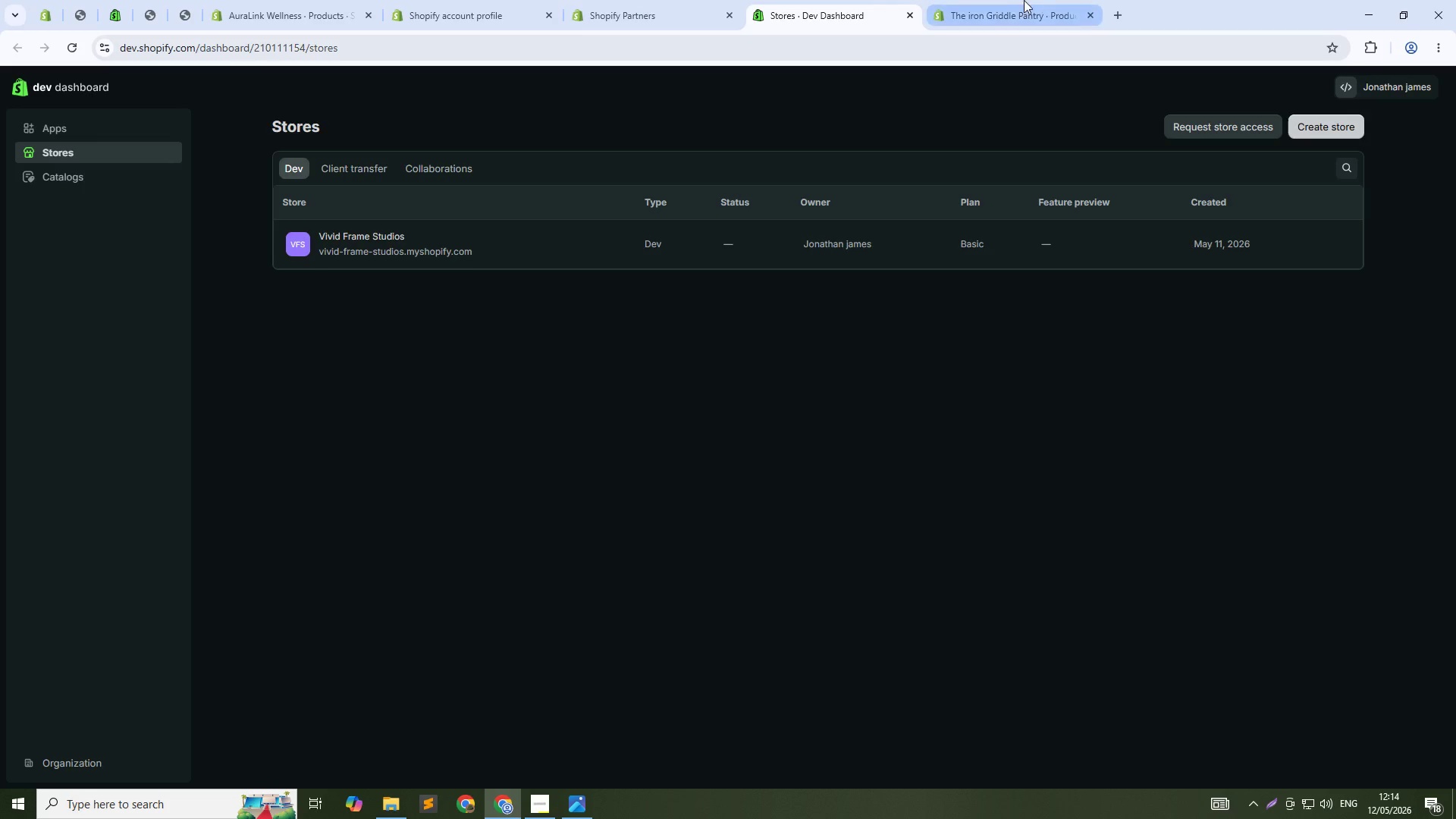 
left_click([1001, 0])
 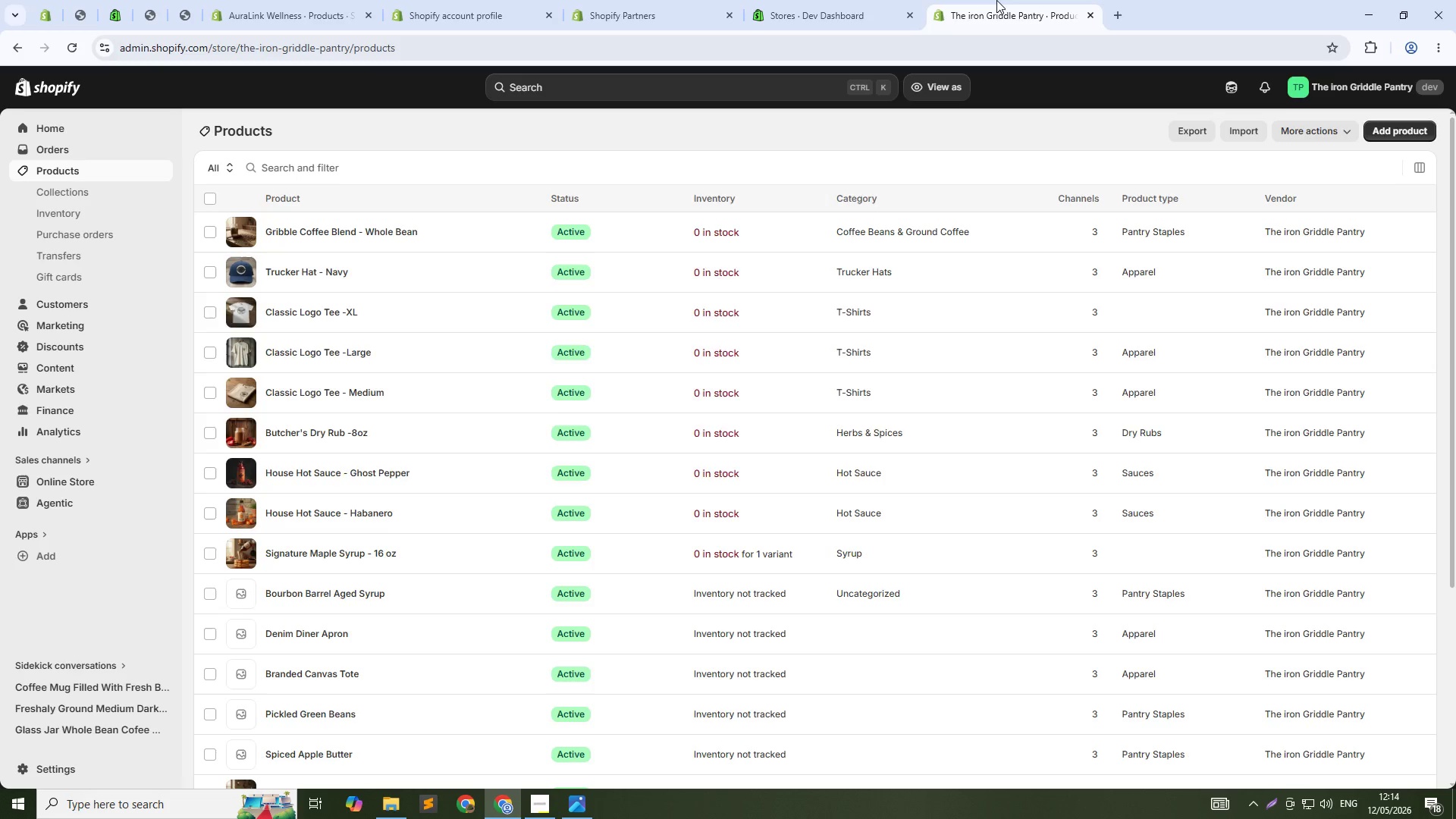 
key(Alt+Tab)
 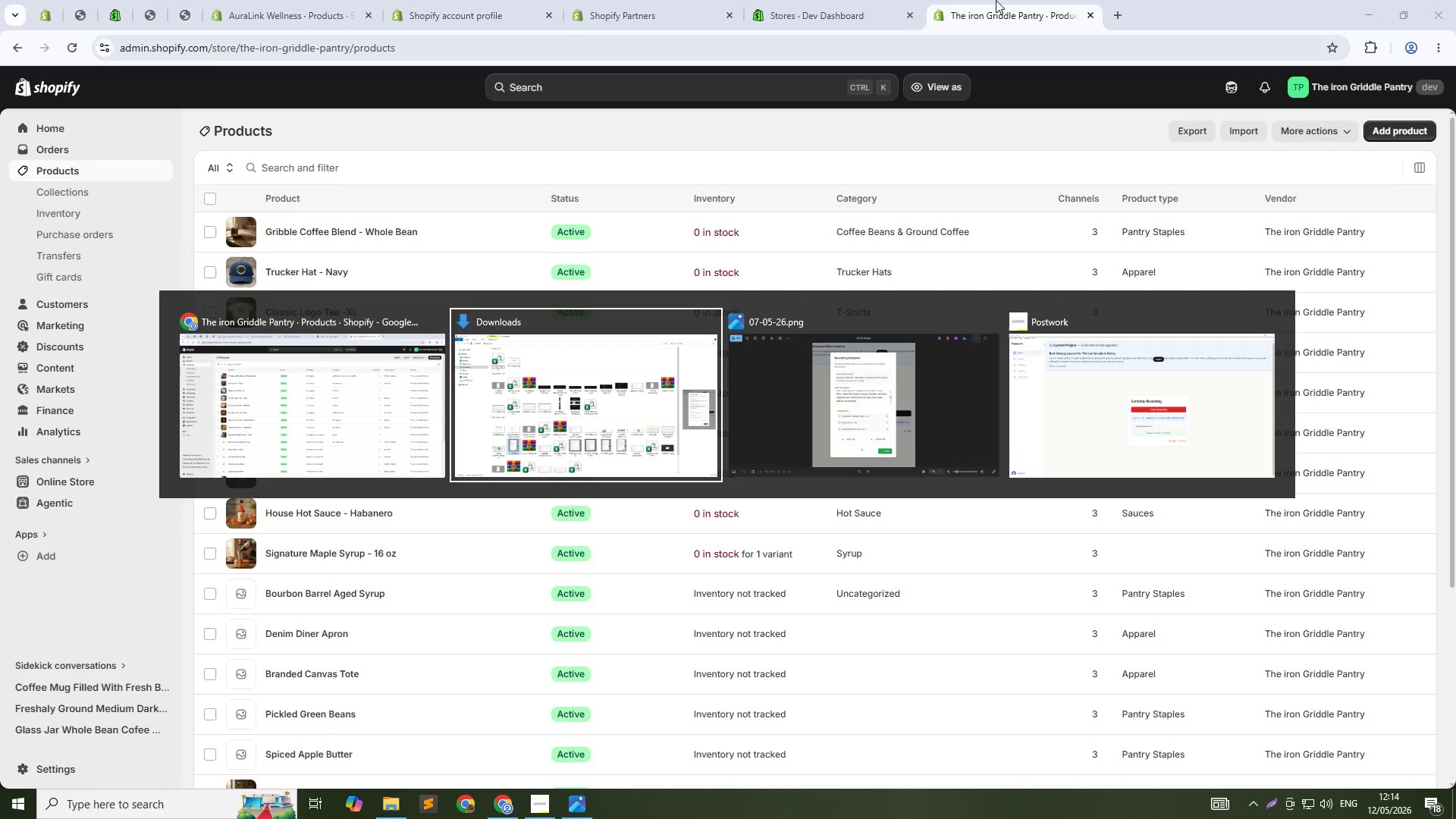 
key(Alt+Tab)
 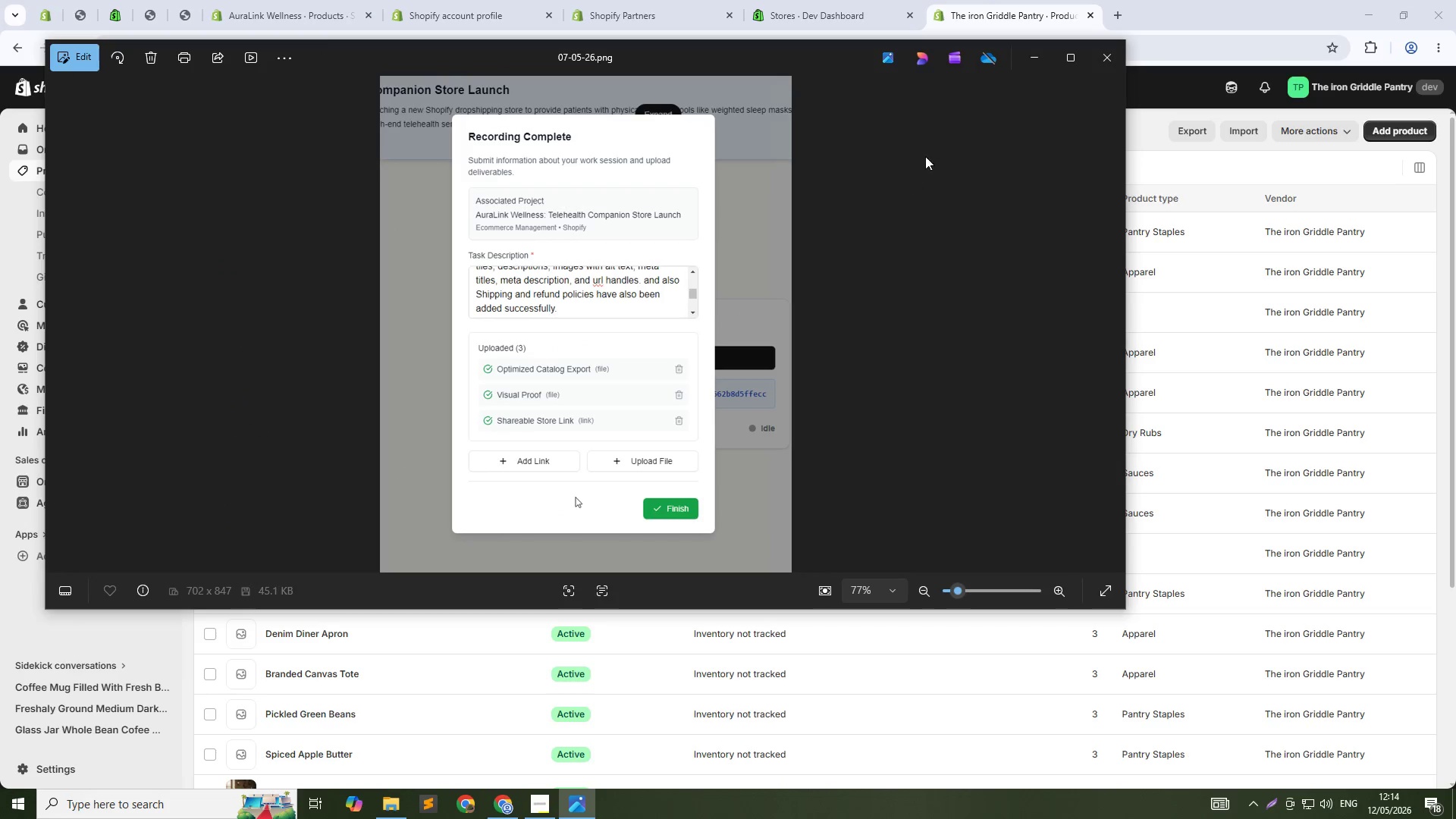 
mouse_move([1090, 63])
 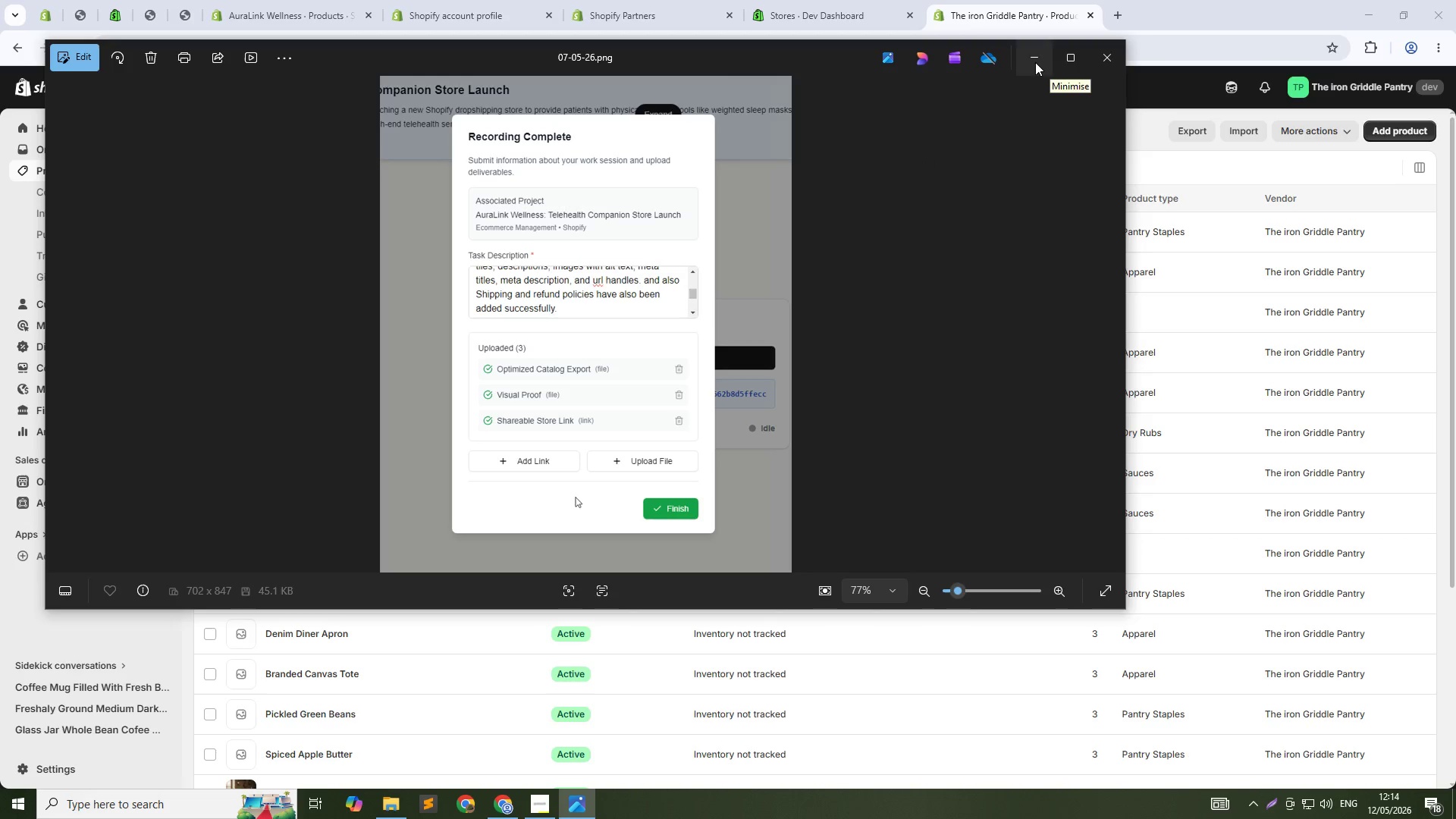 
left_click([1031, 57])
 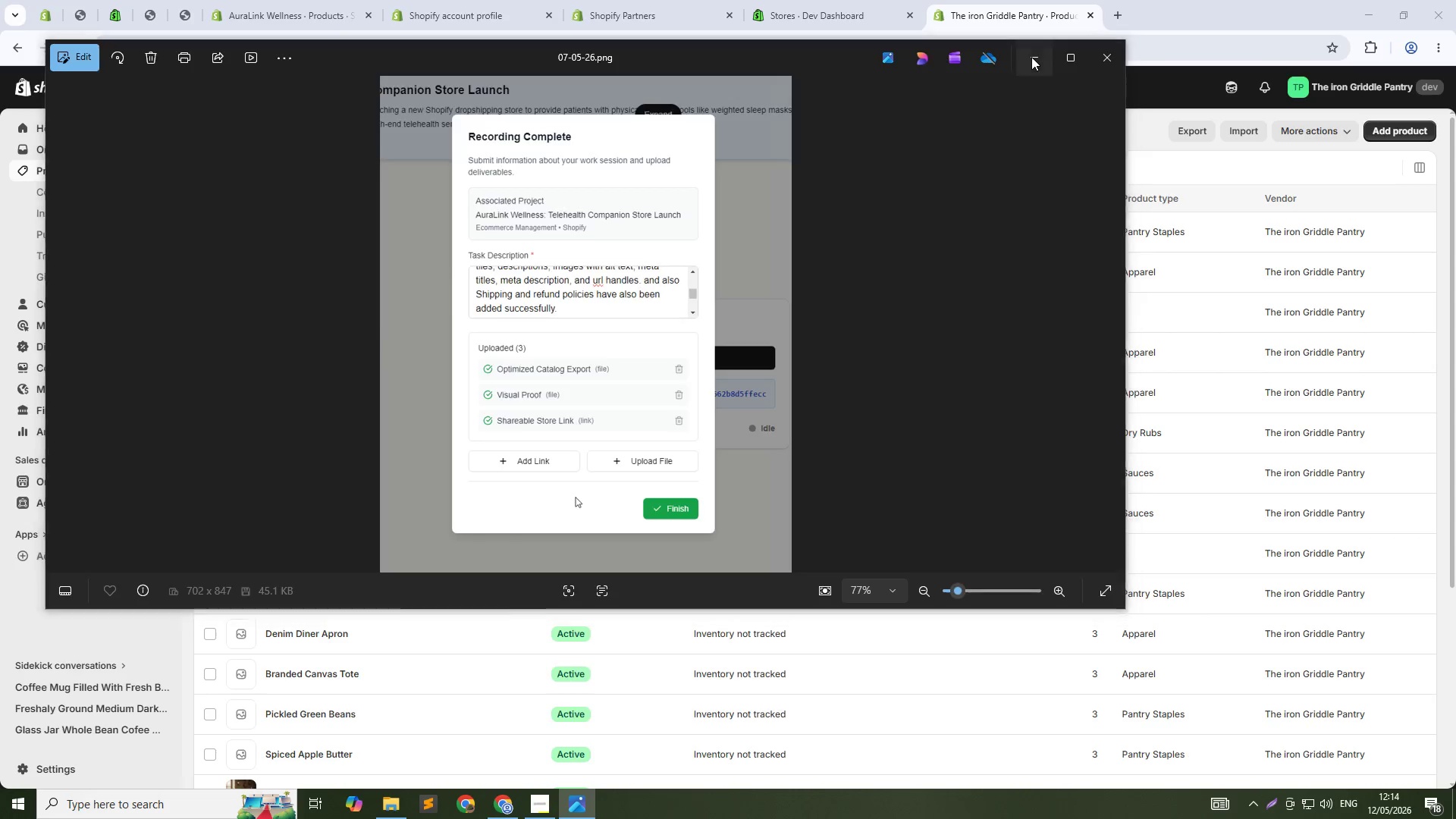 
key(Alt+Tab)
 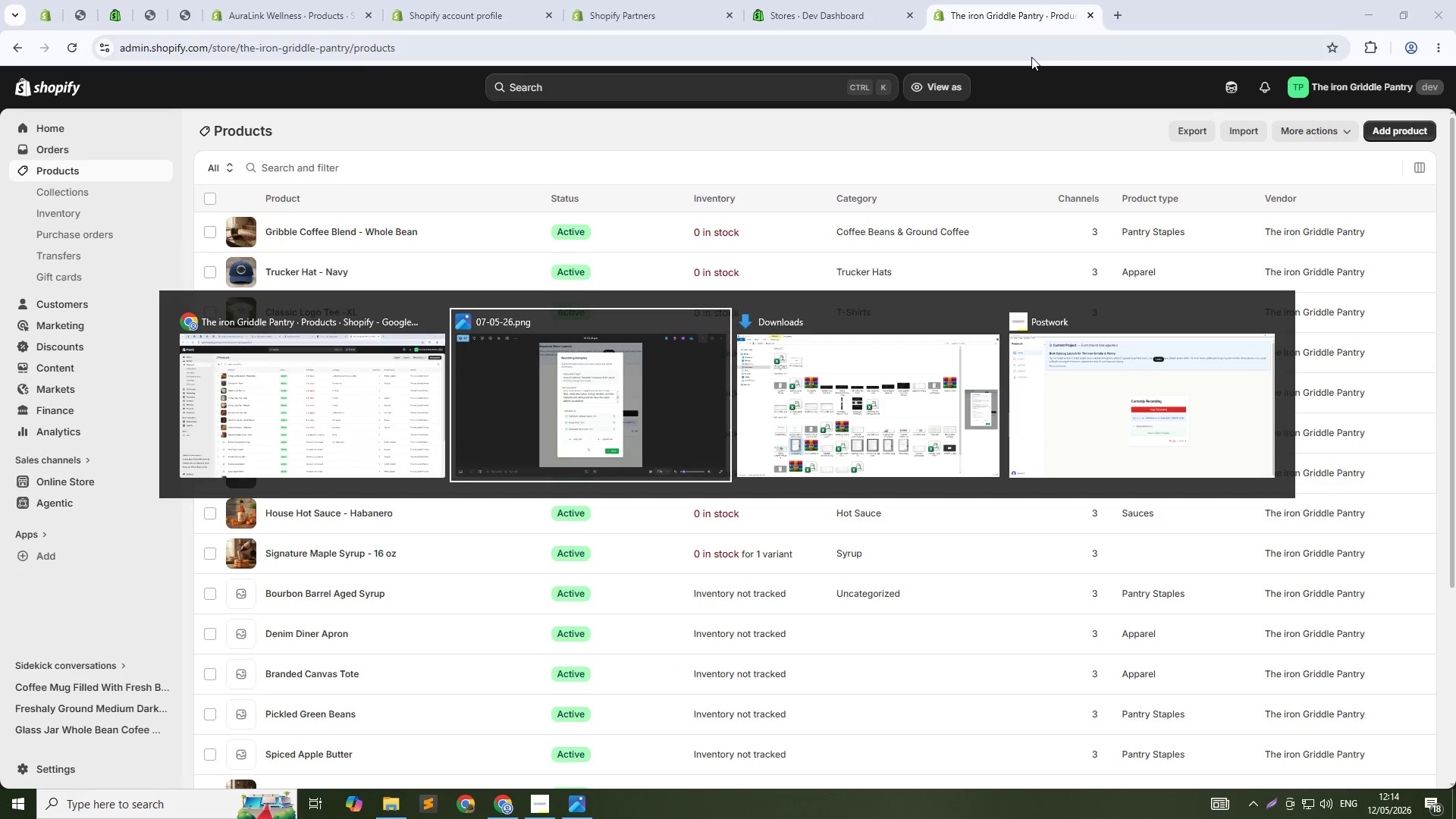 
key(Alt+Tab)
 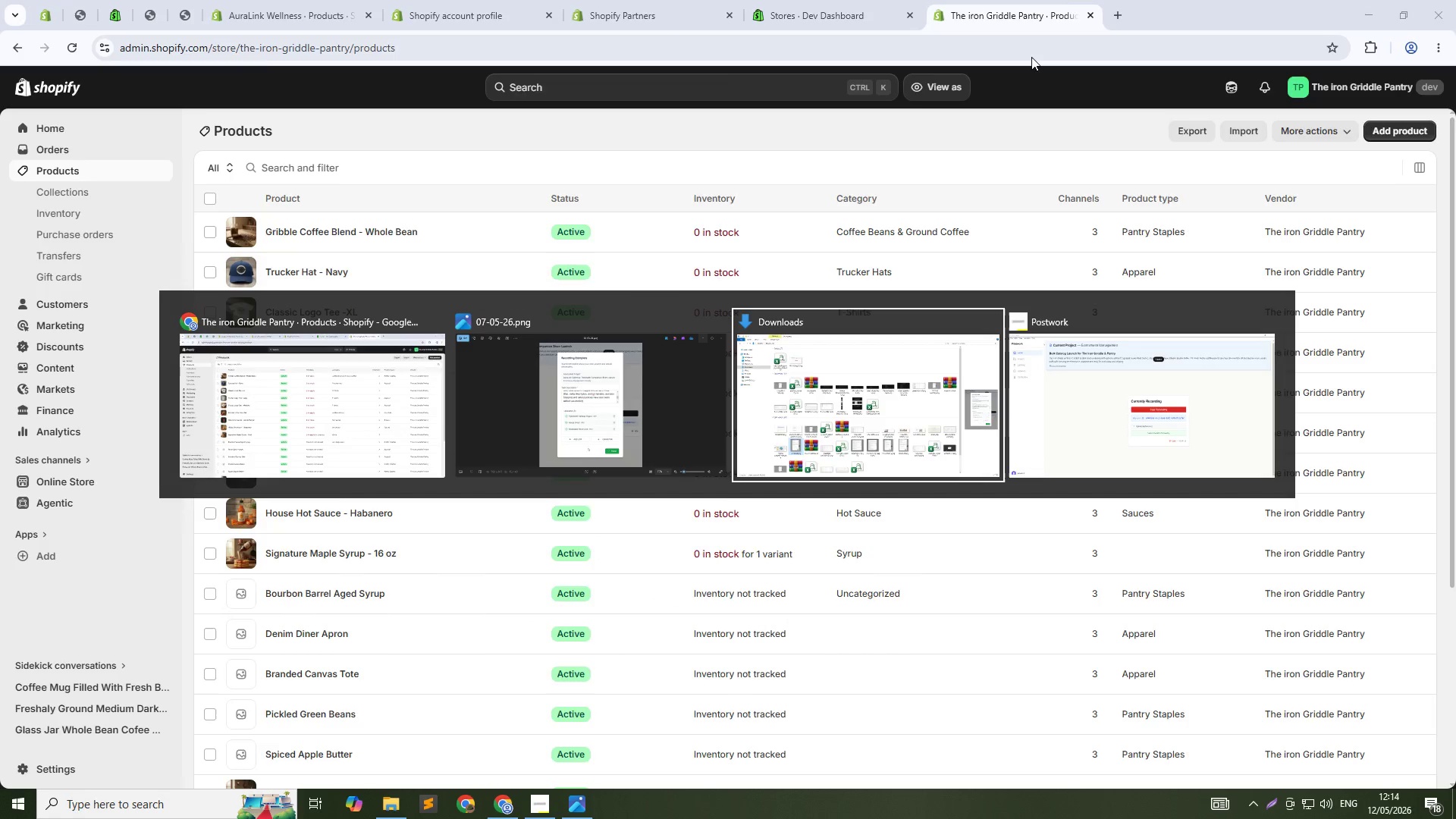 
key(Alt+Tab)